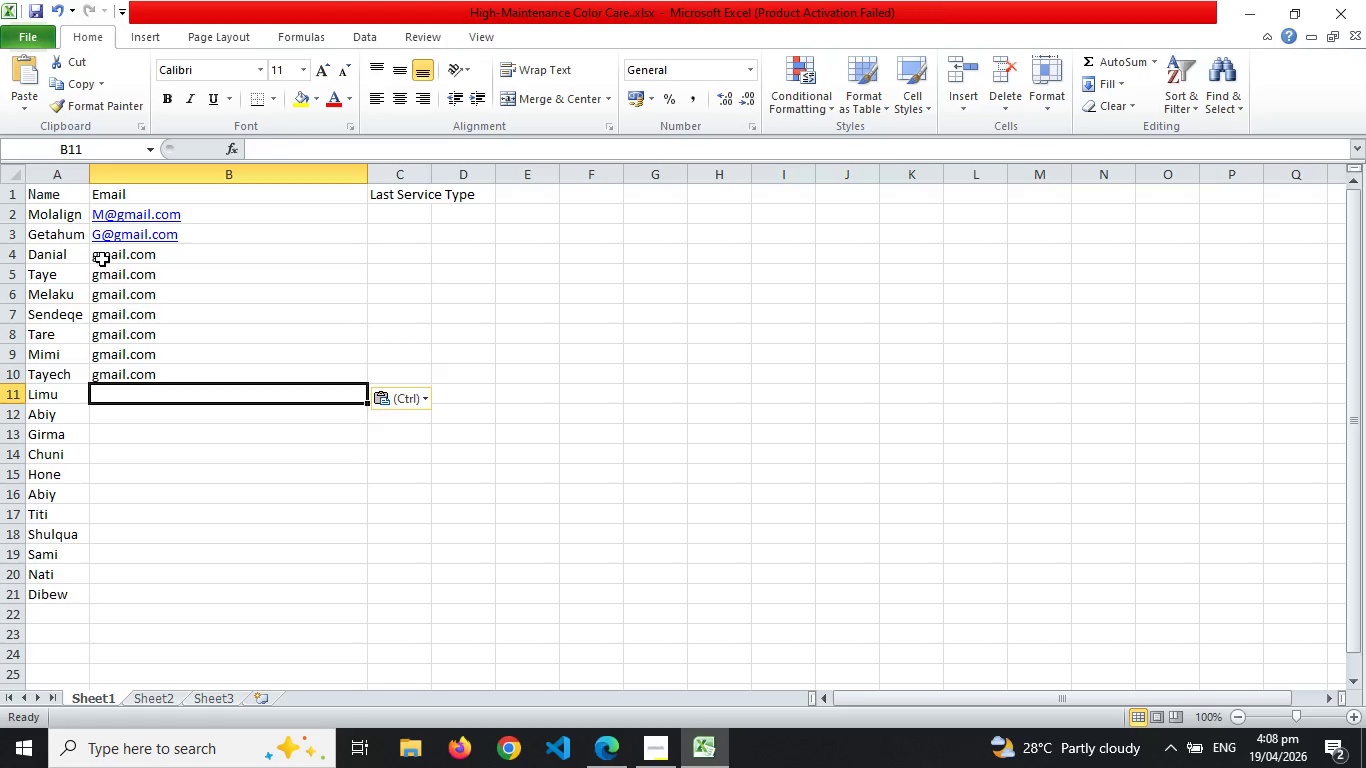 
key(Control+V)
 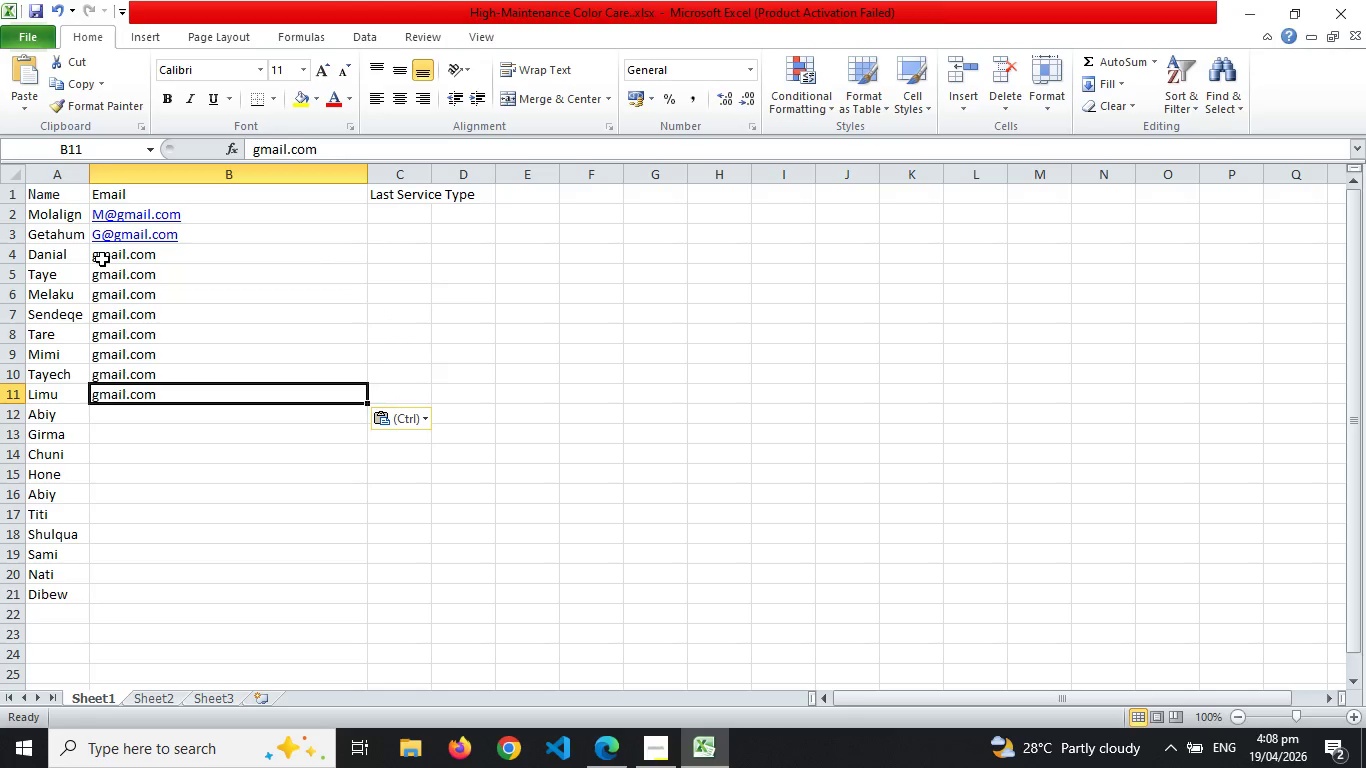 
key(Control+Enter)
 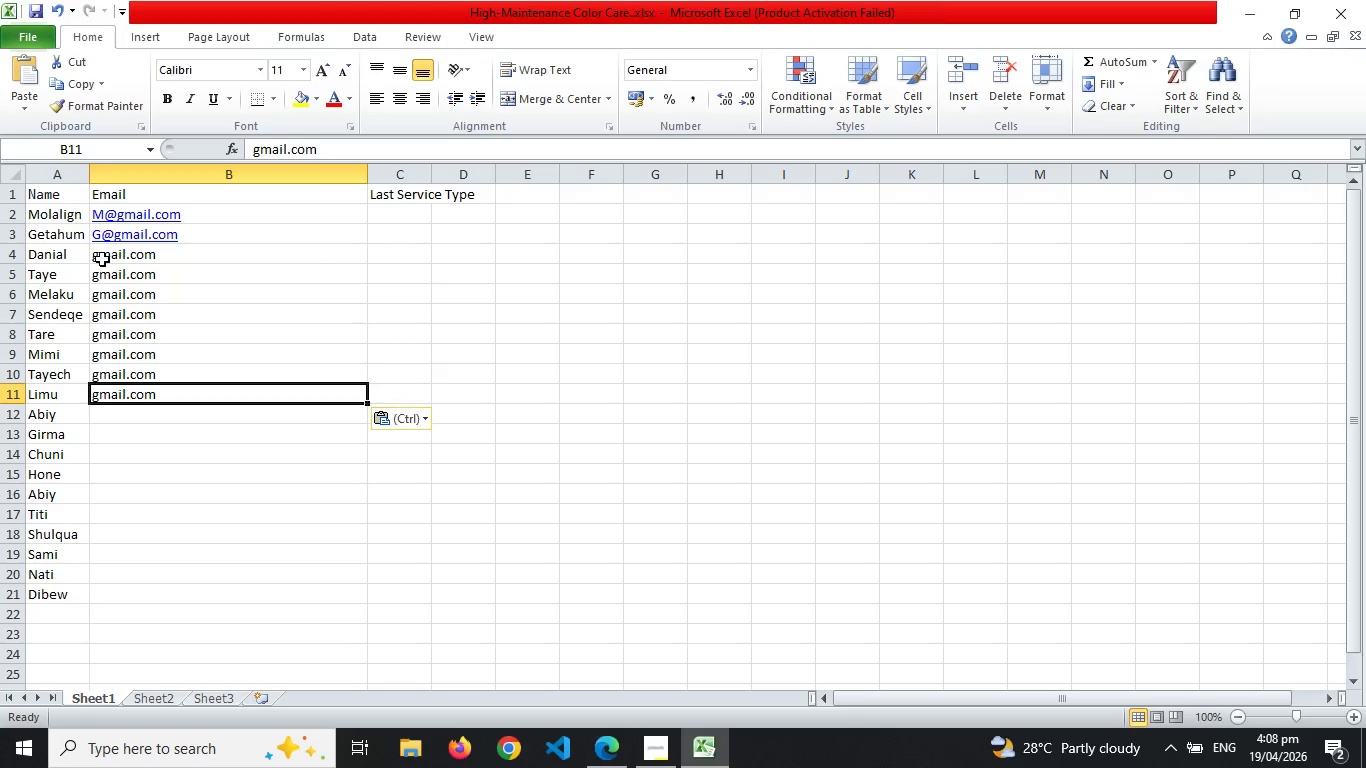 
key(Control+V)
 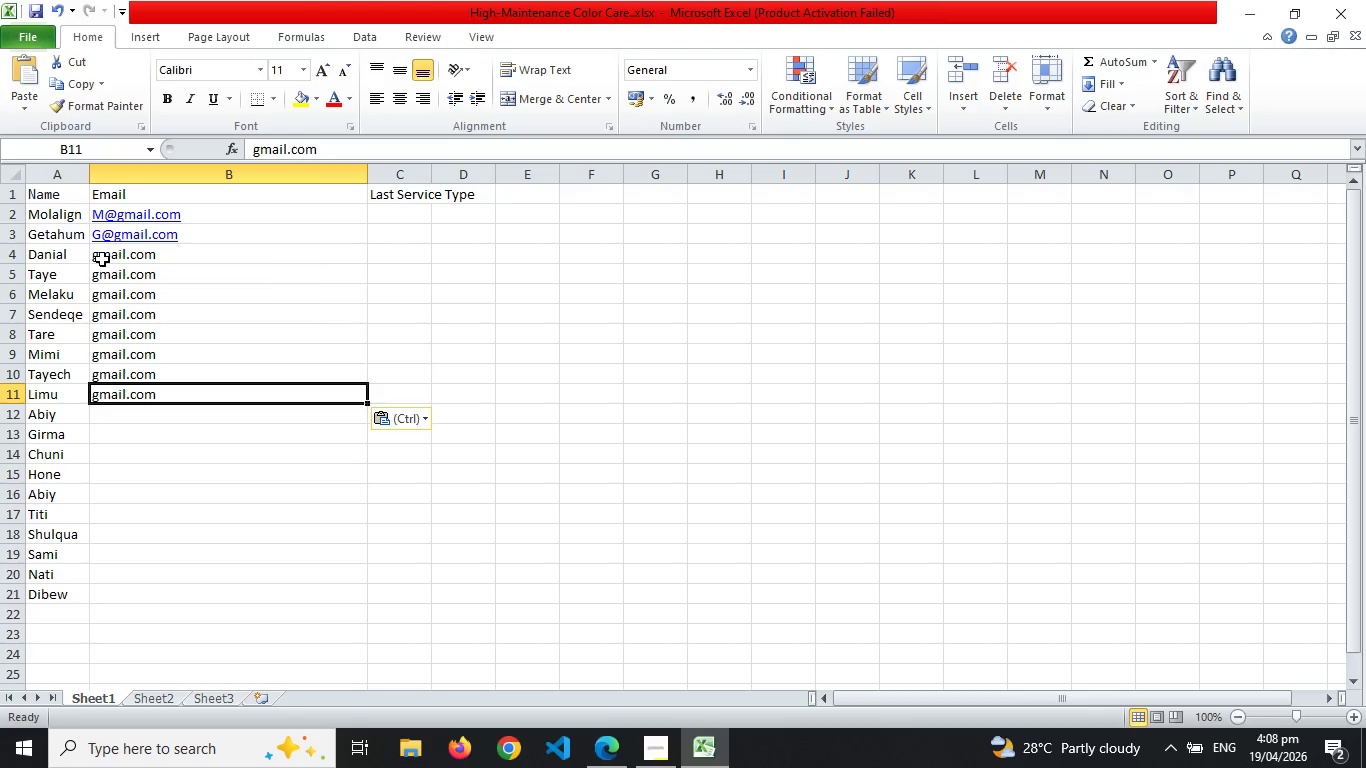 
key(Control+Enter)
 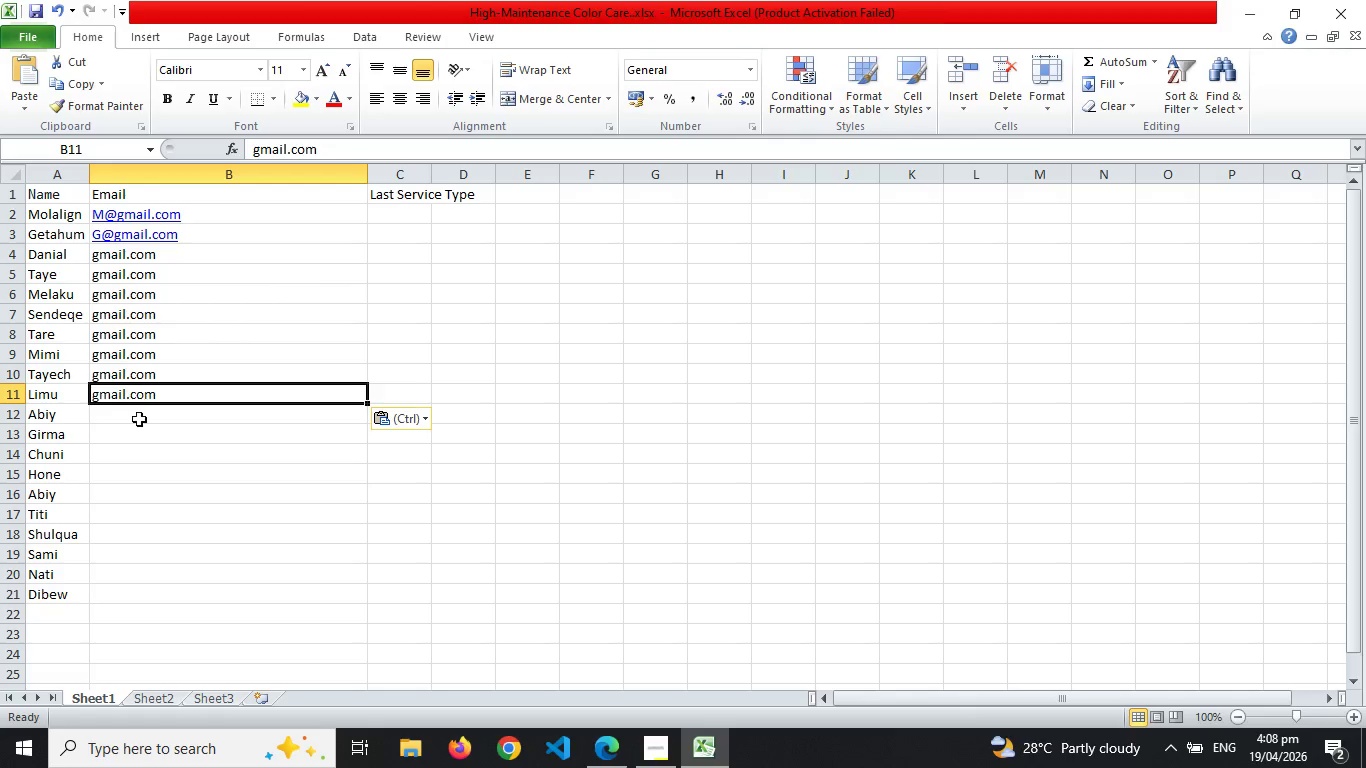 
left_click([139, 422])
 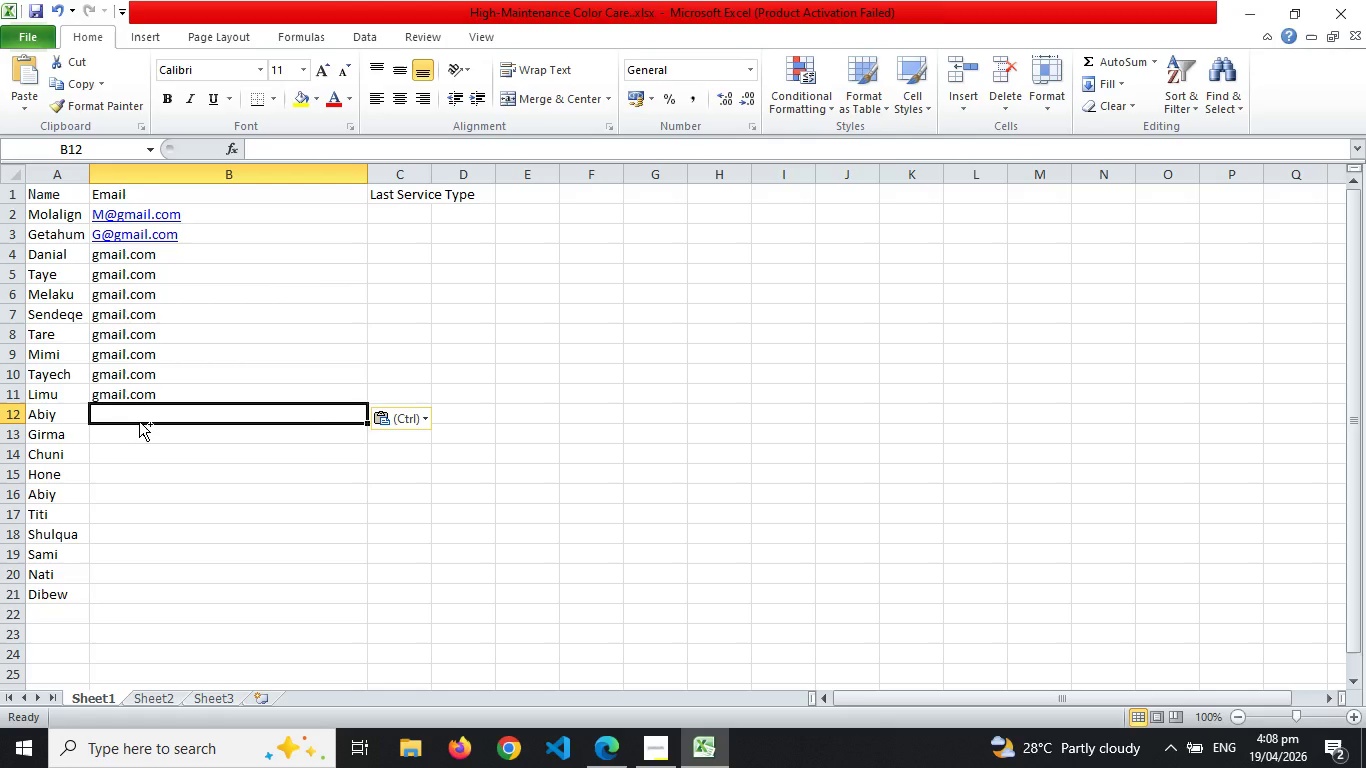 
key(Control+V)
 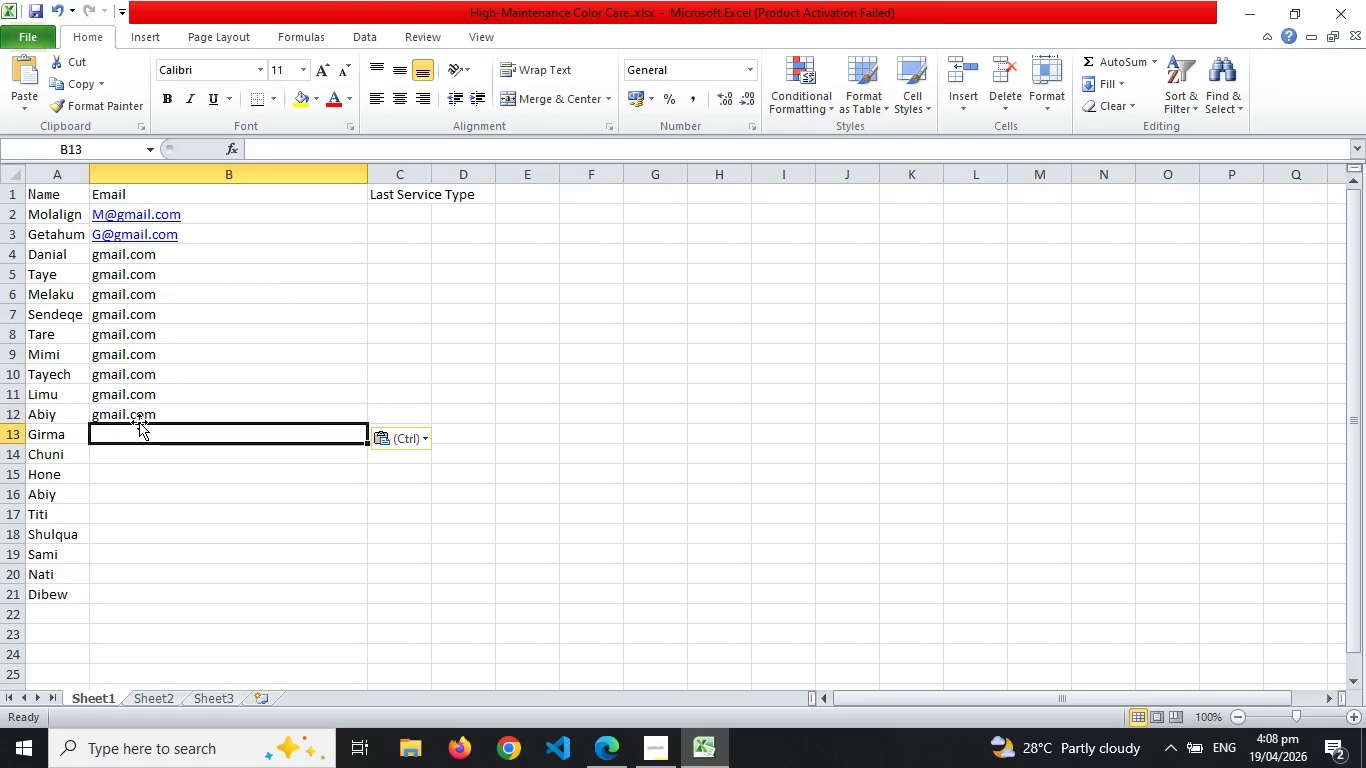 
key(Enter)
 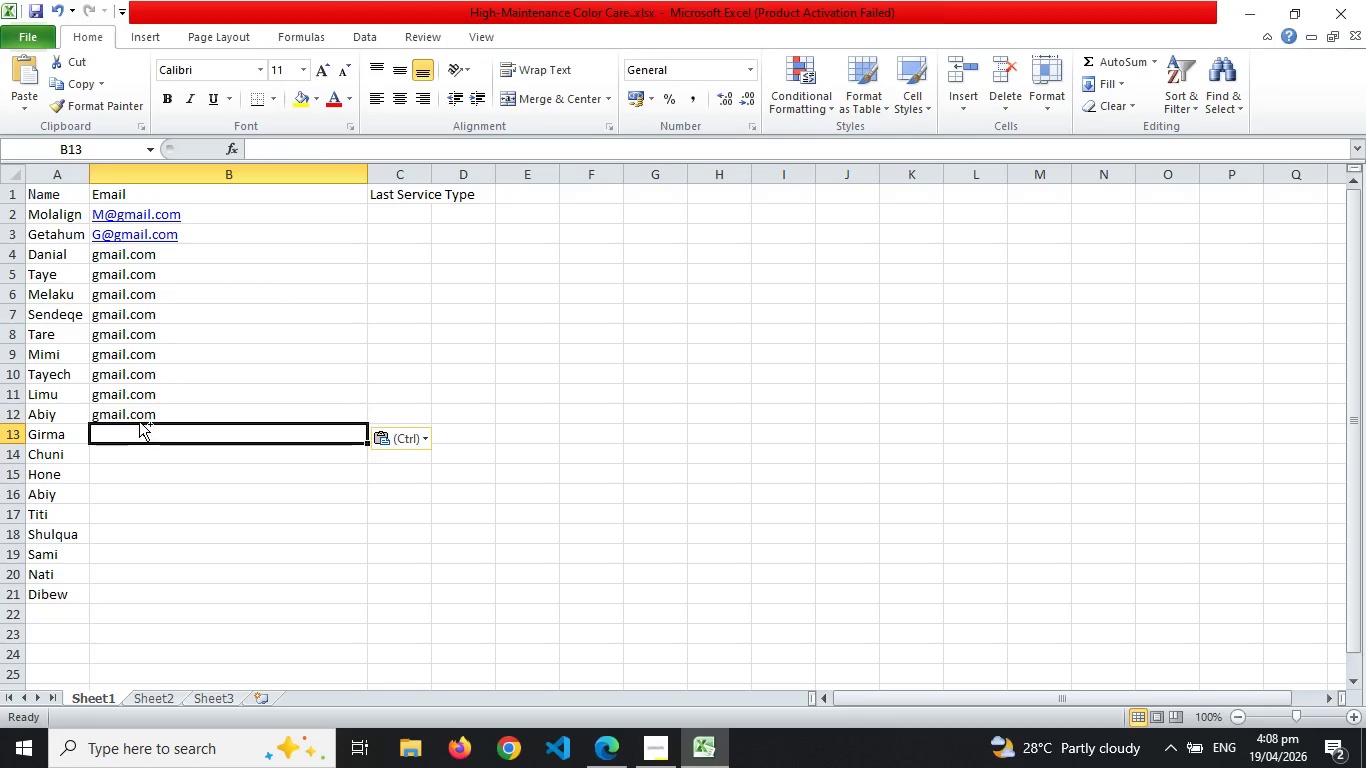 
key(Control+ControlLeft)
 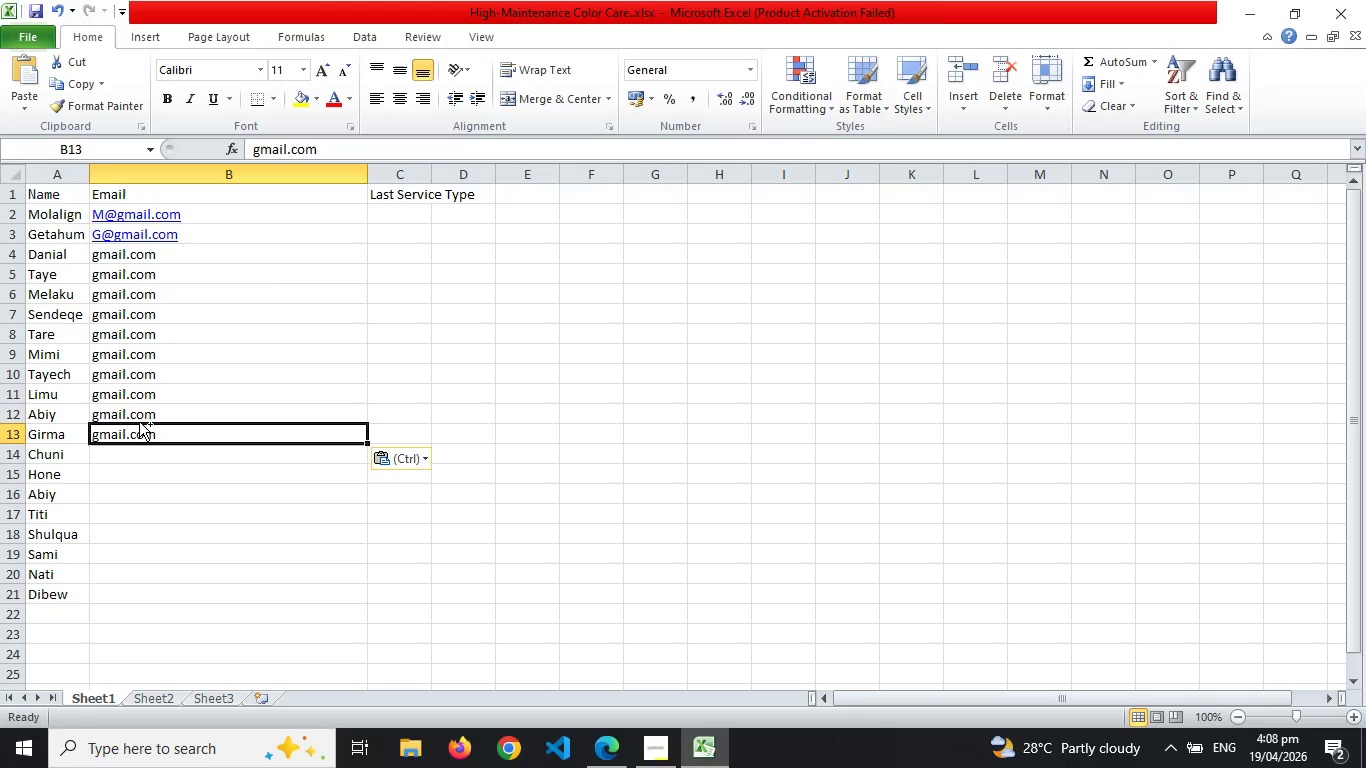 
key(Control+V)
 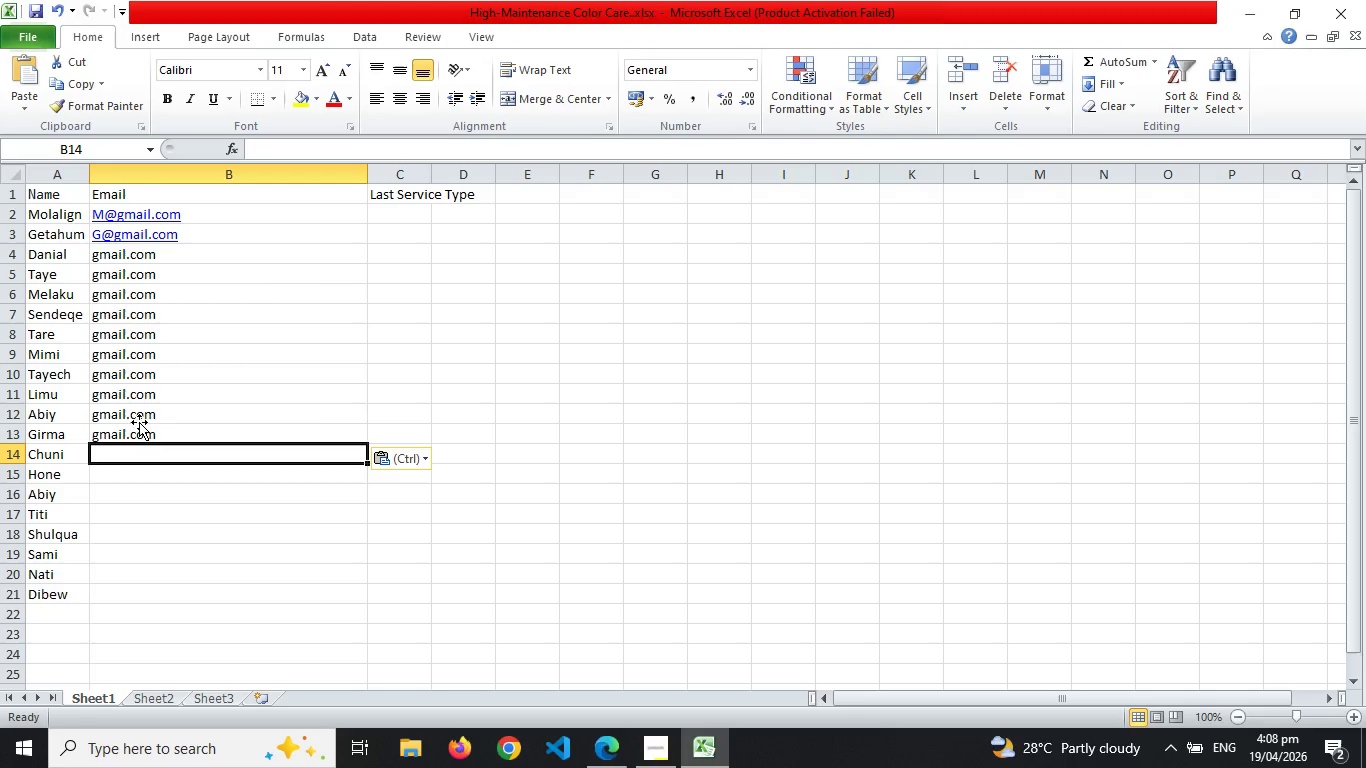 
key(Enter)
 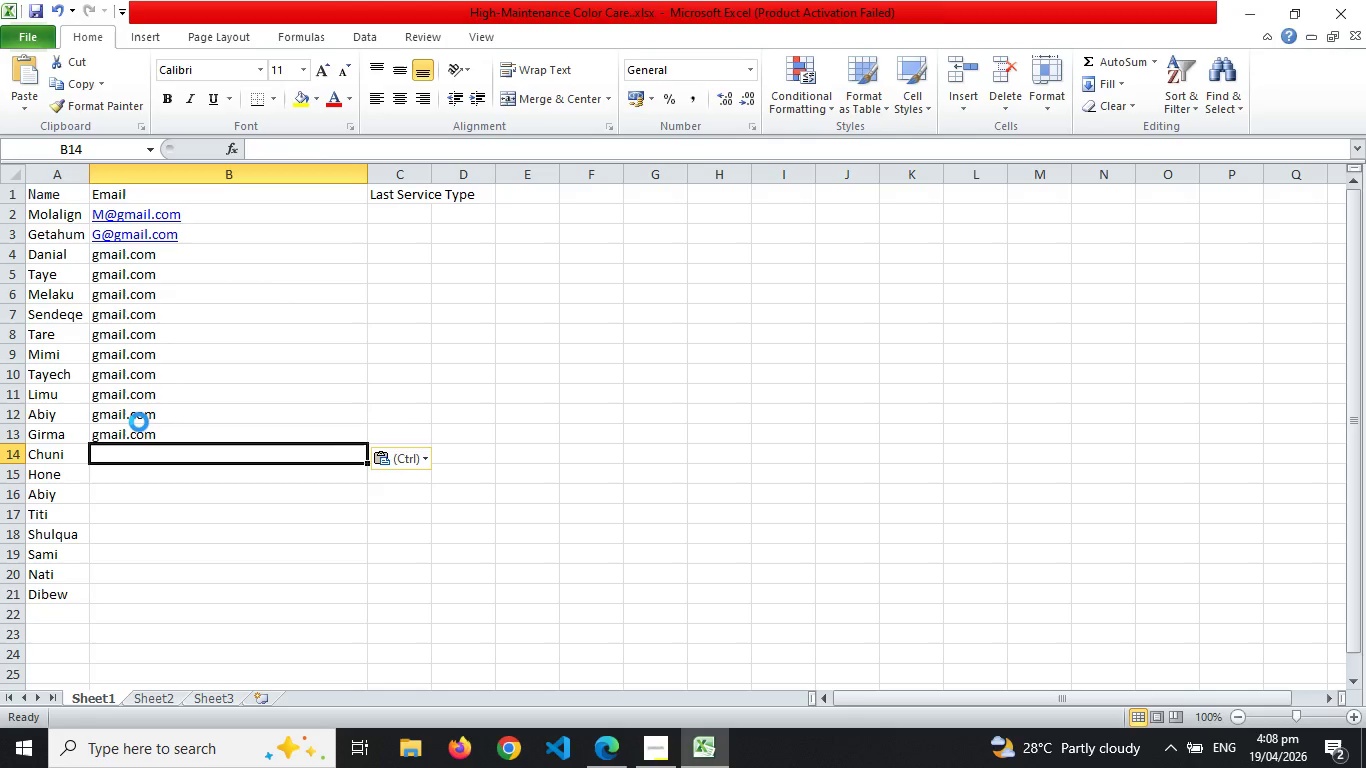 
key(Control+ControlLeft)
 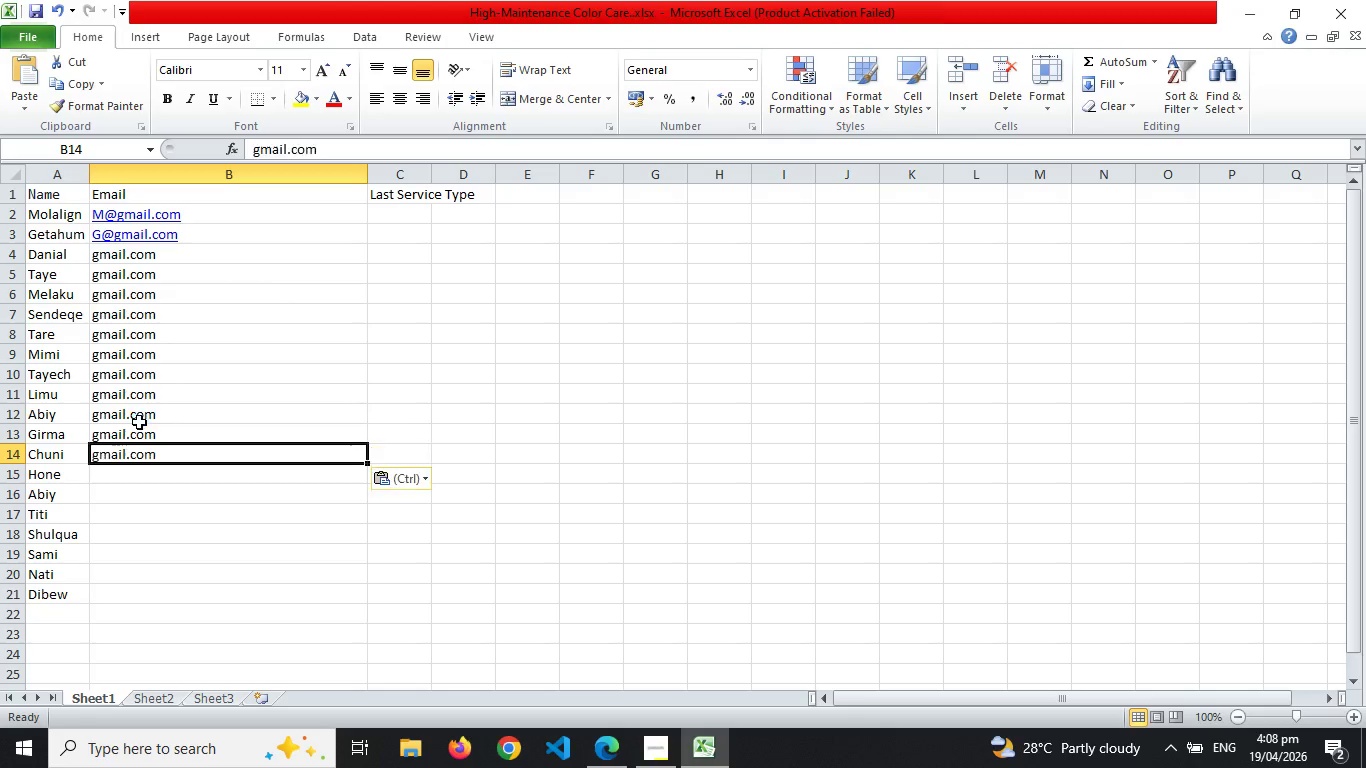 
key(Control+V)
 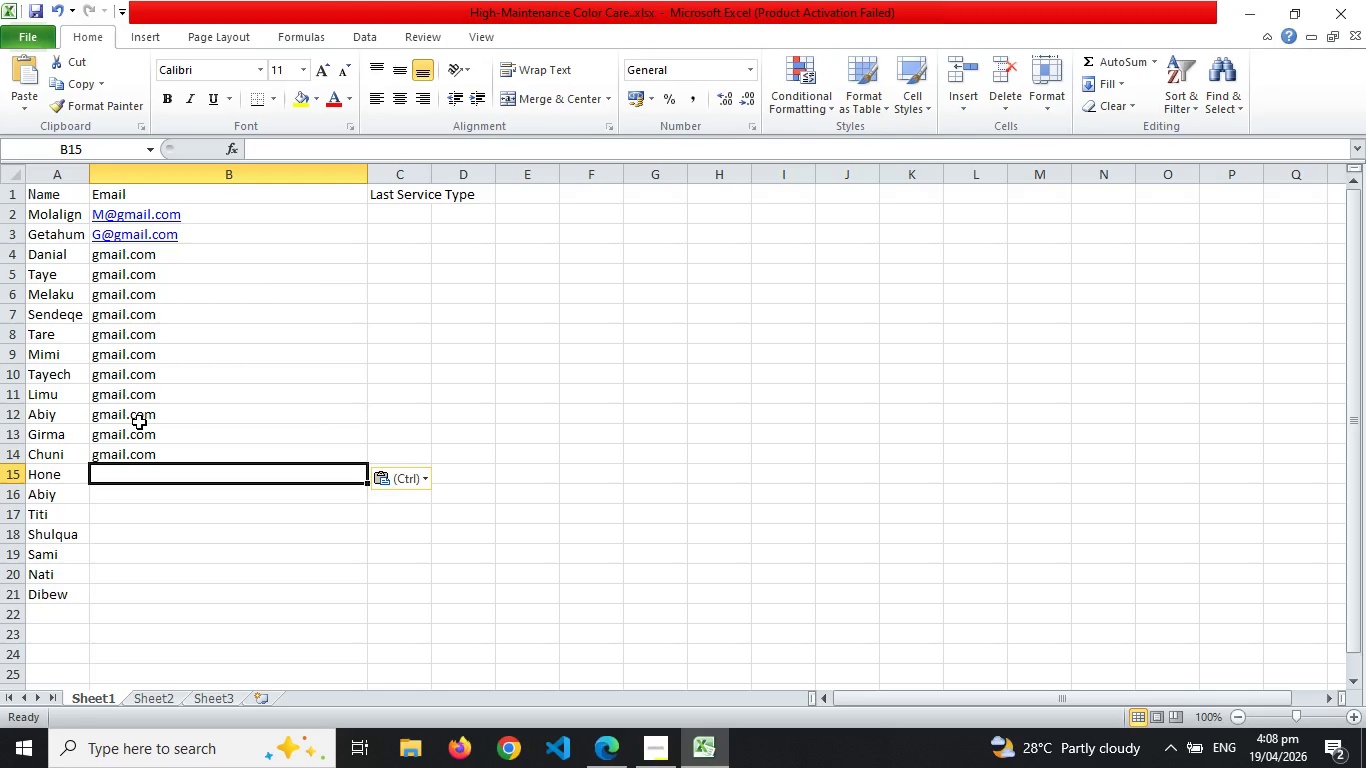 
key(Enter)
 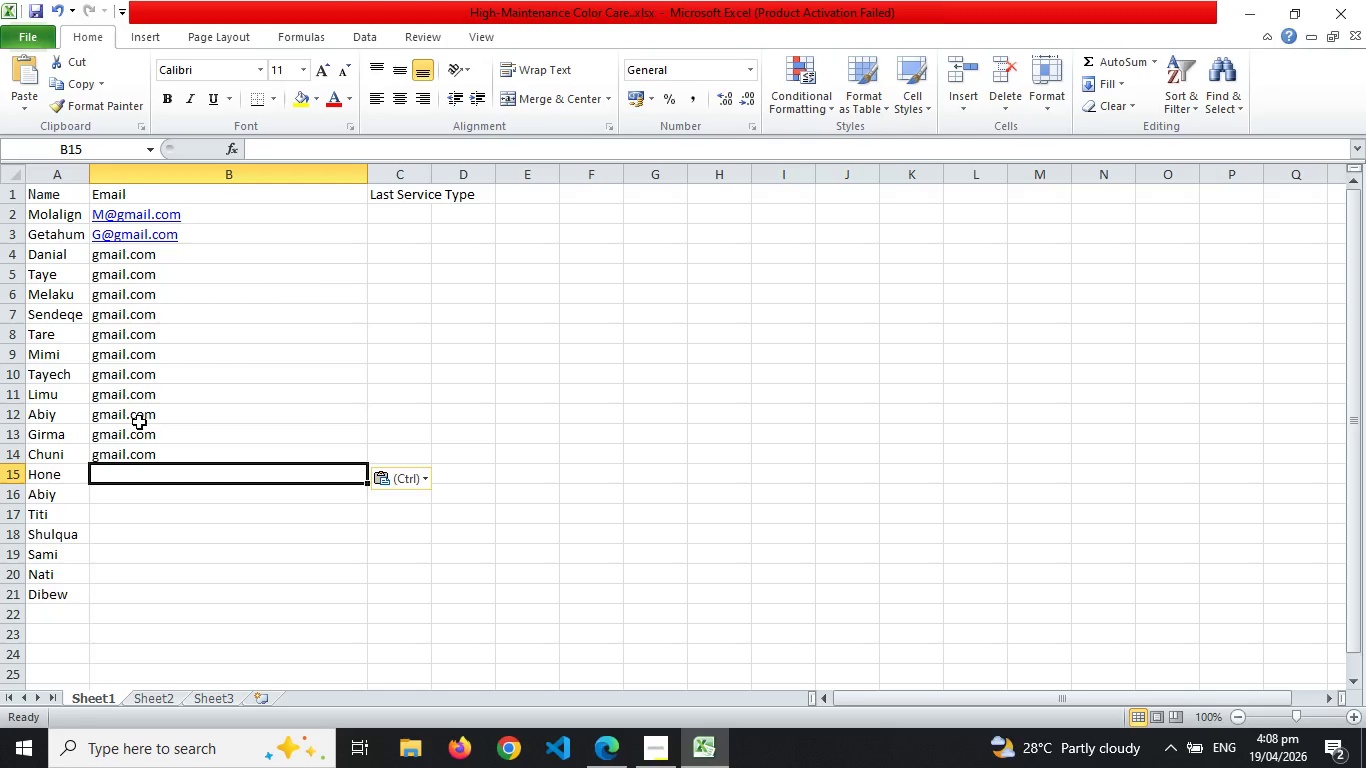 
key(Control+ControlLeft)
 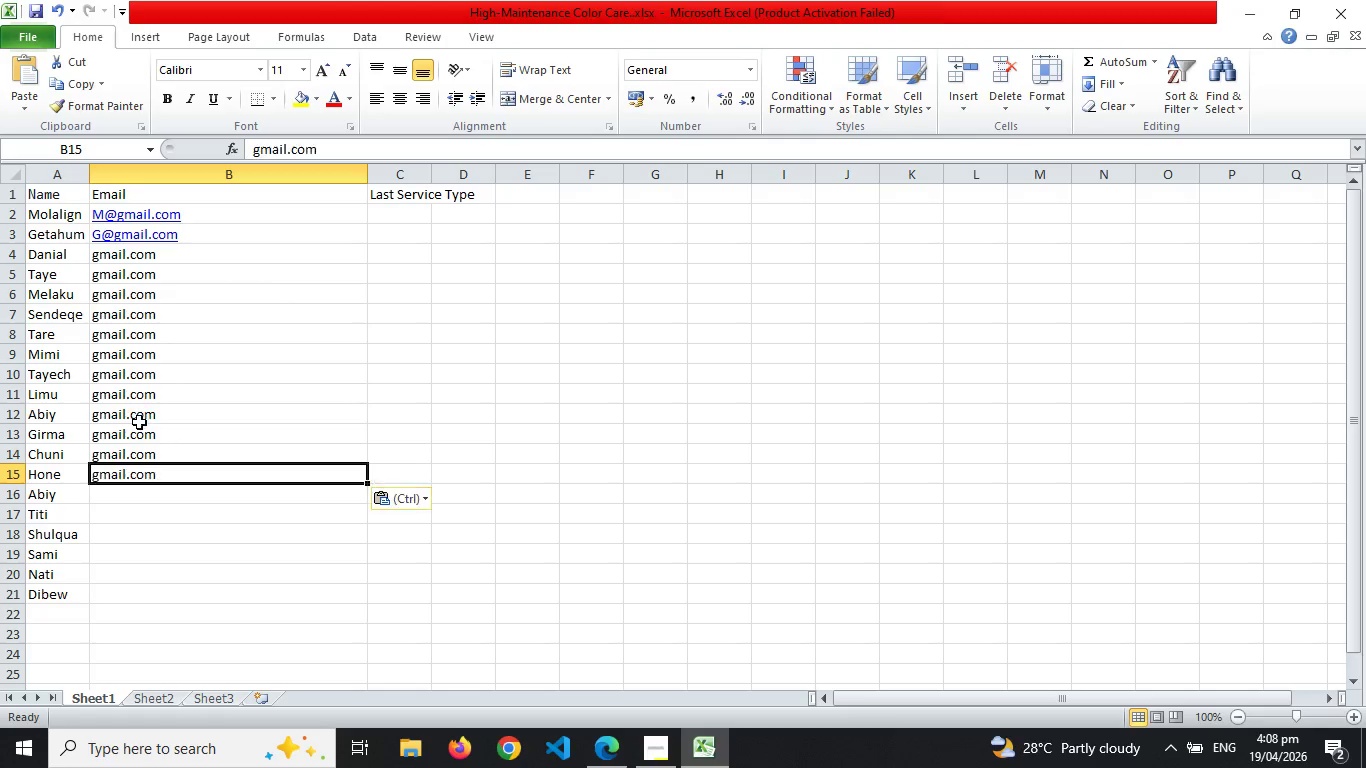 
key(Control+V)
 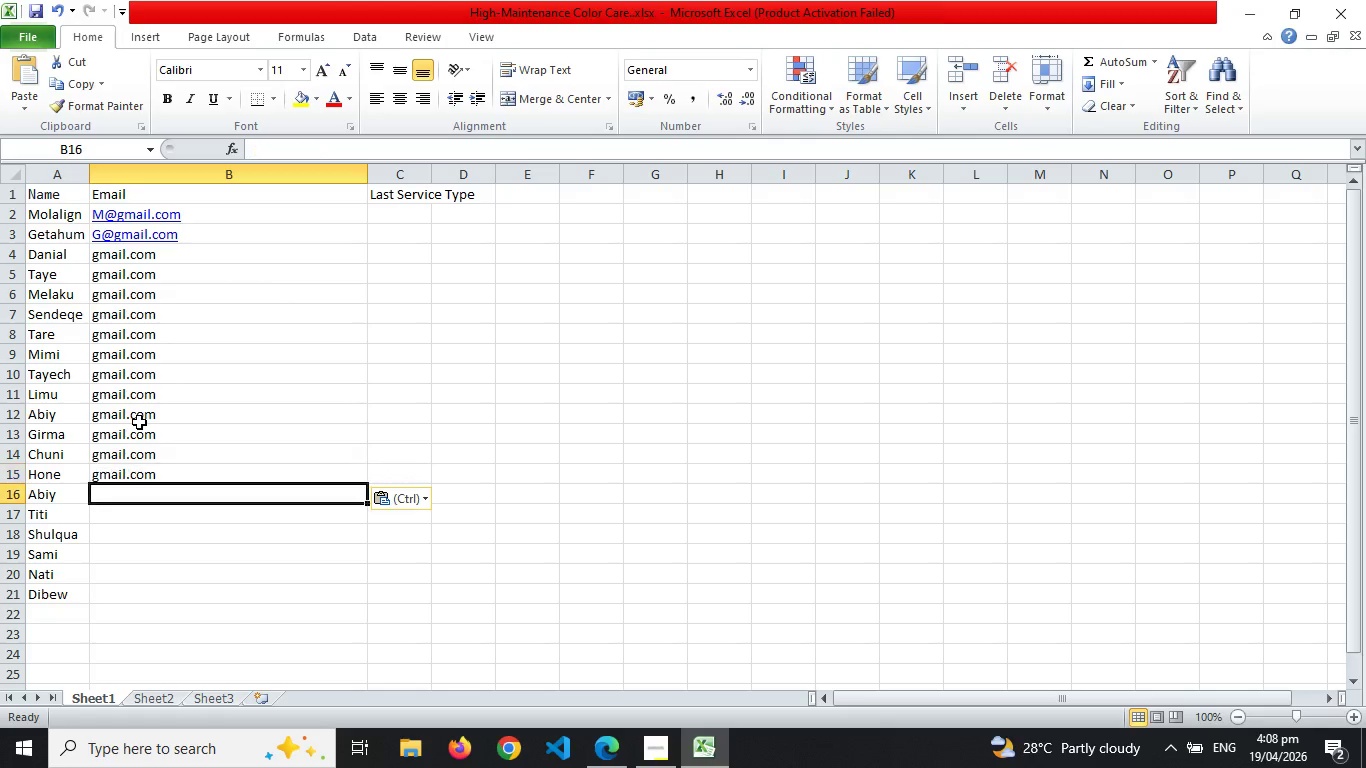 
key(Enter)
 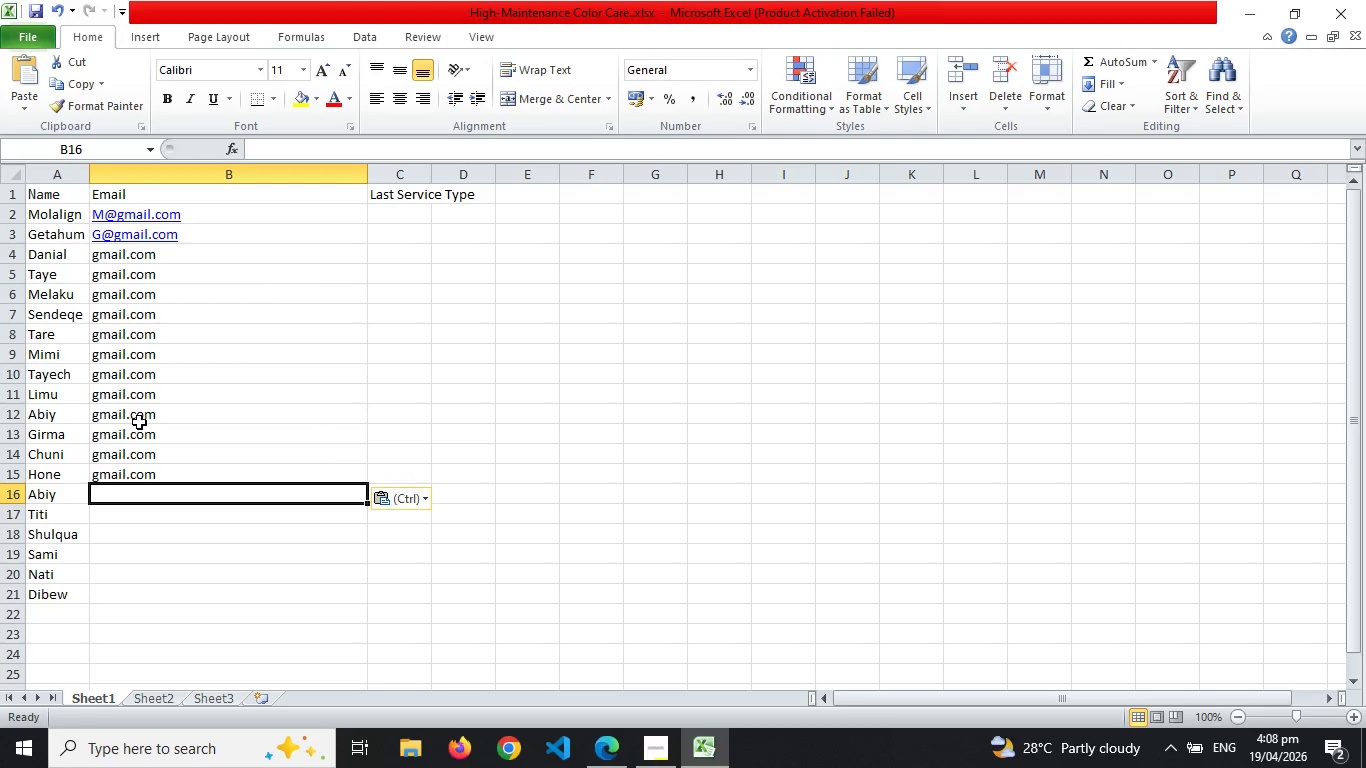 
key(Control+ControlLeft)
 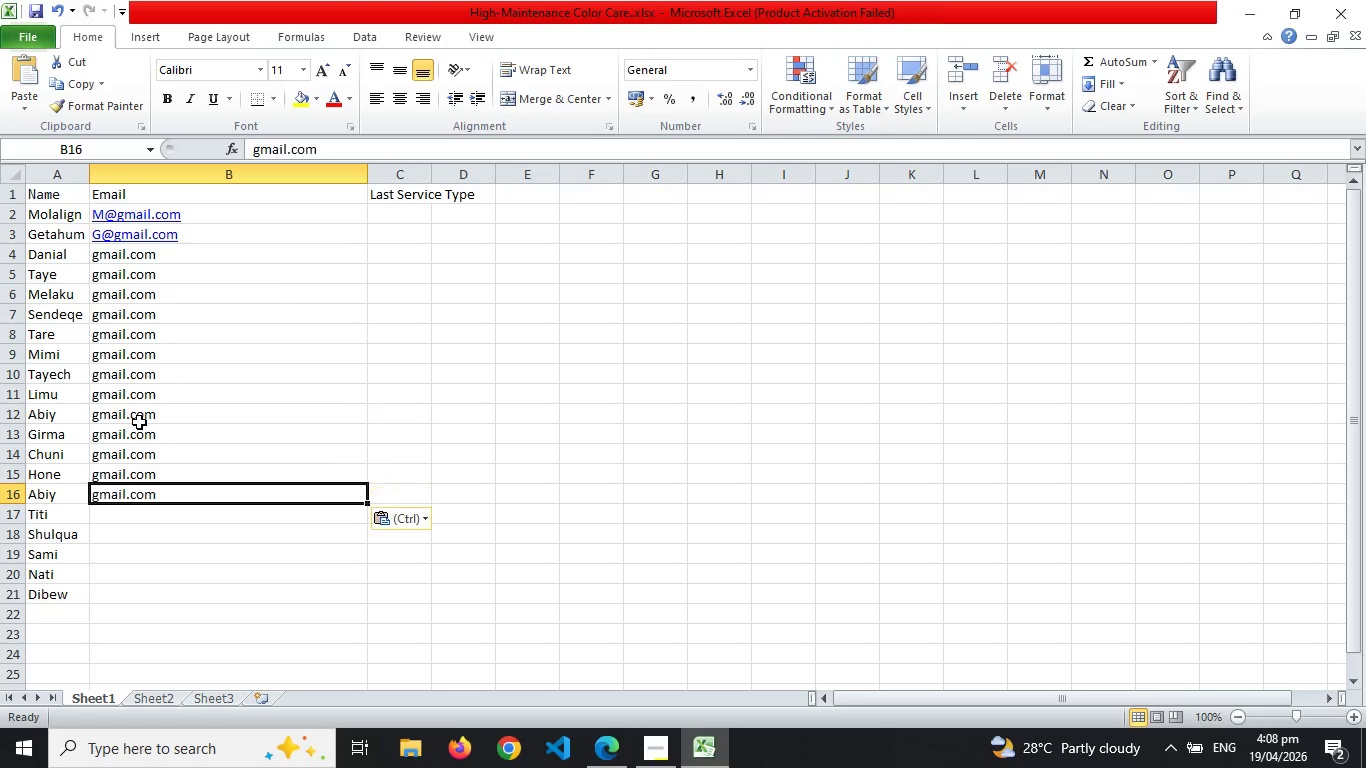 
key(Control+V)
 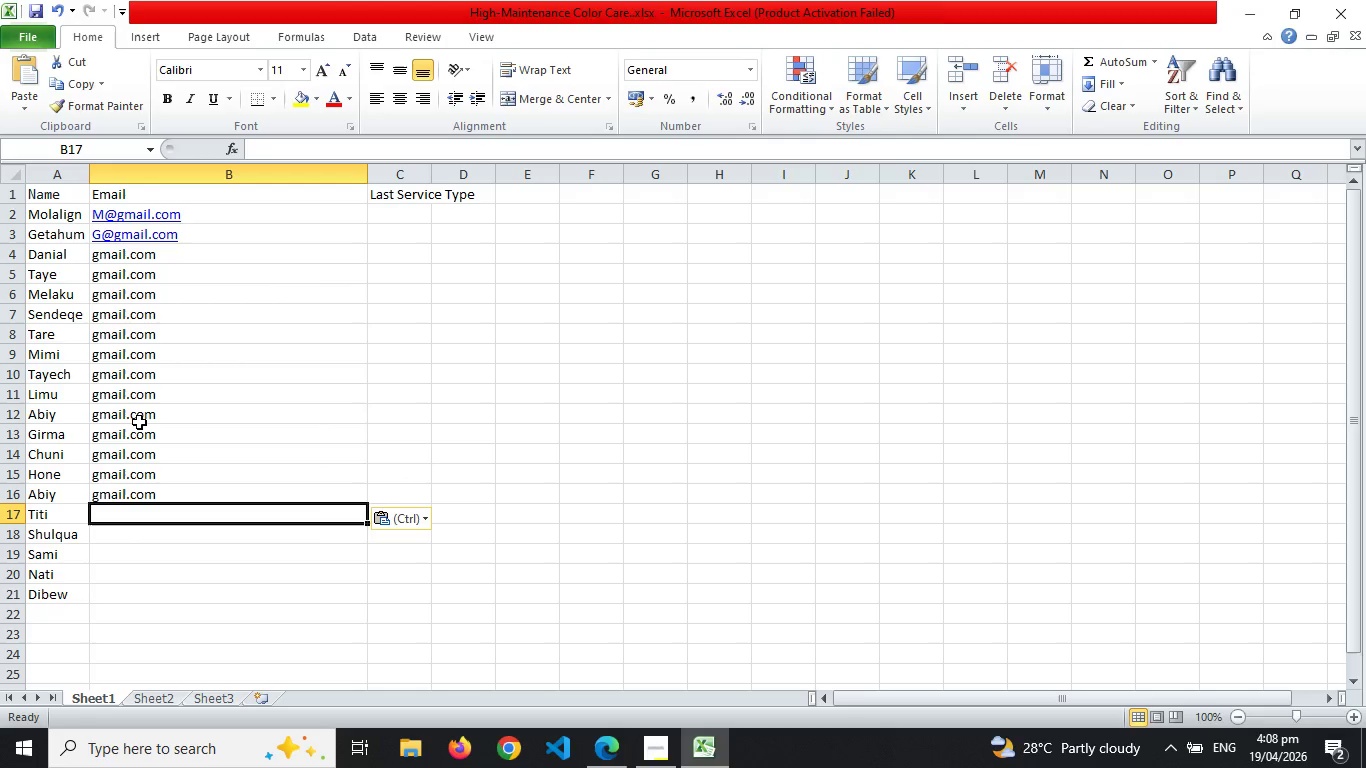 
key(Enter)
 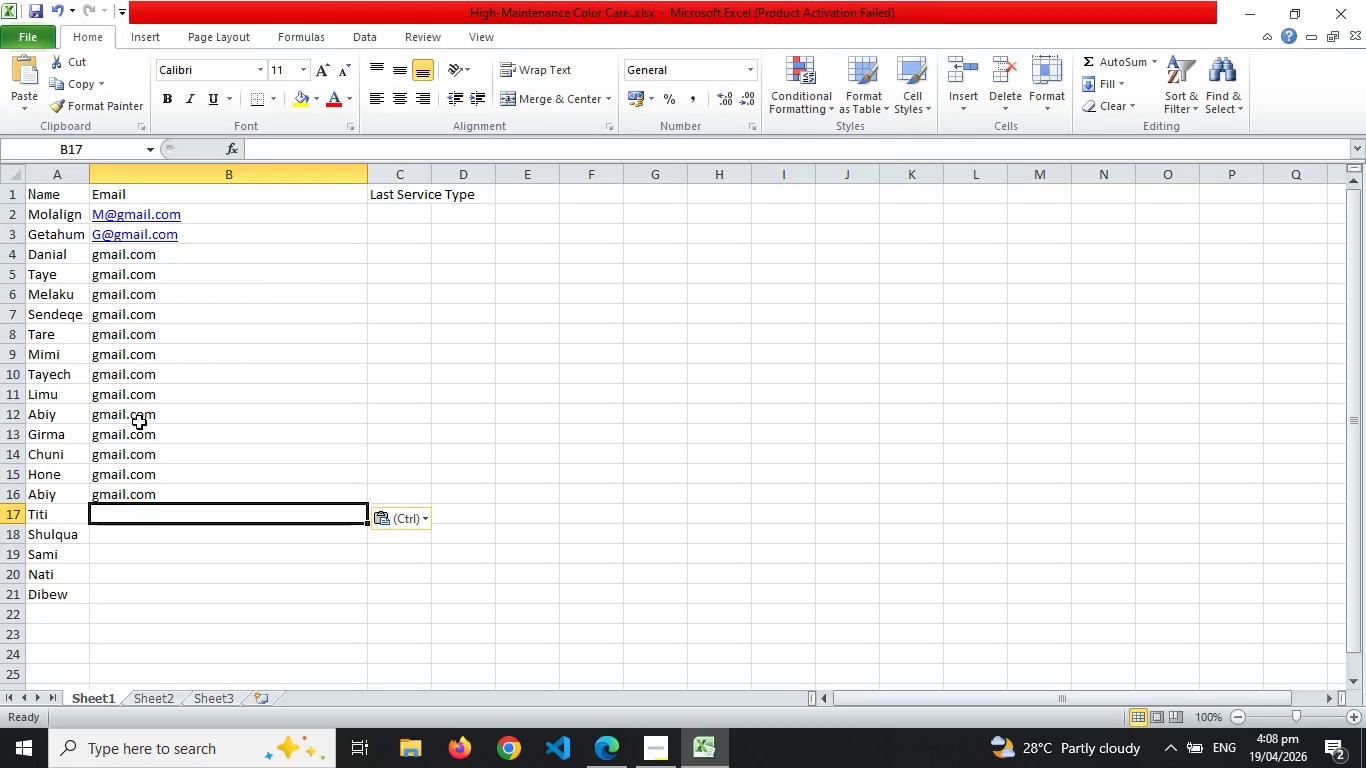 
key(Control+ControlLeft)
 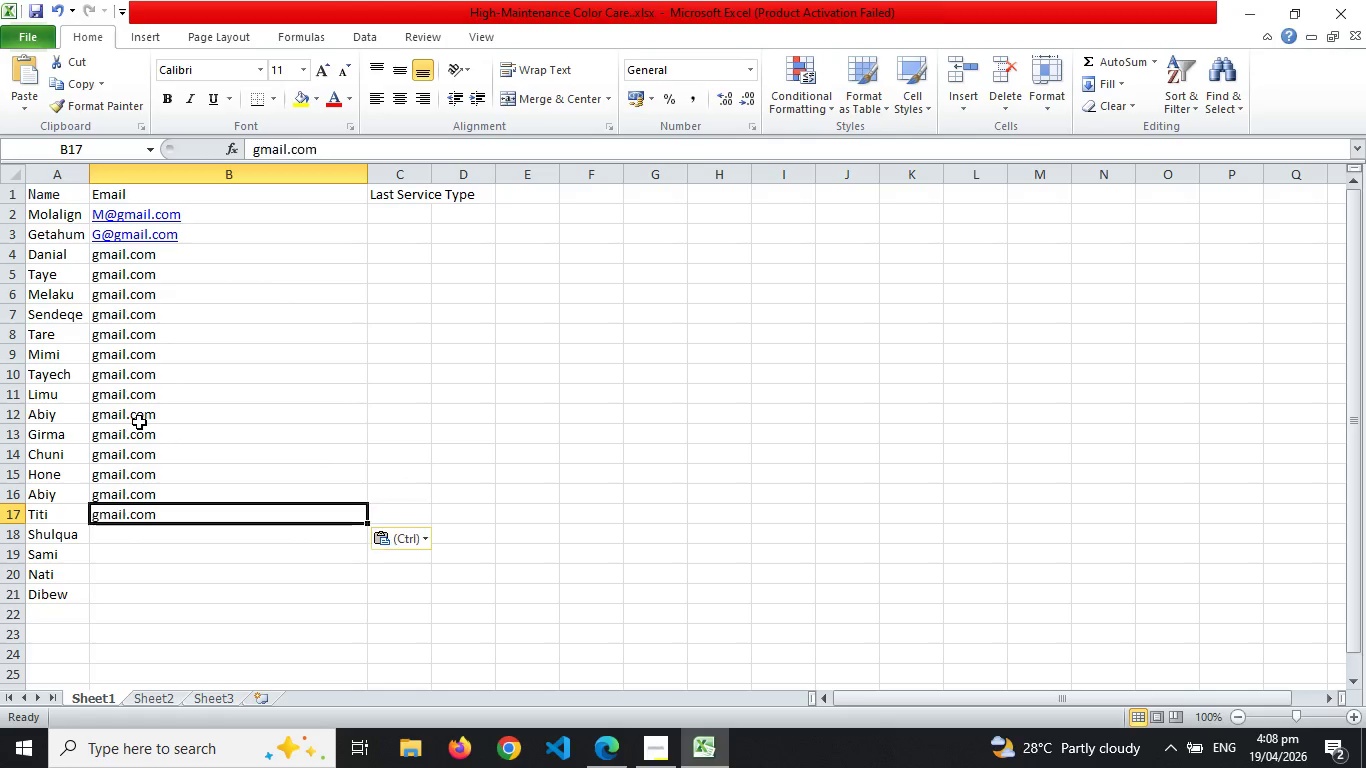 
key(Control+V)
 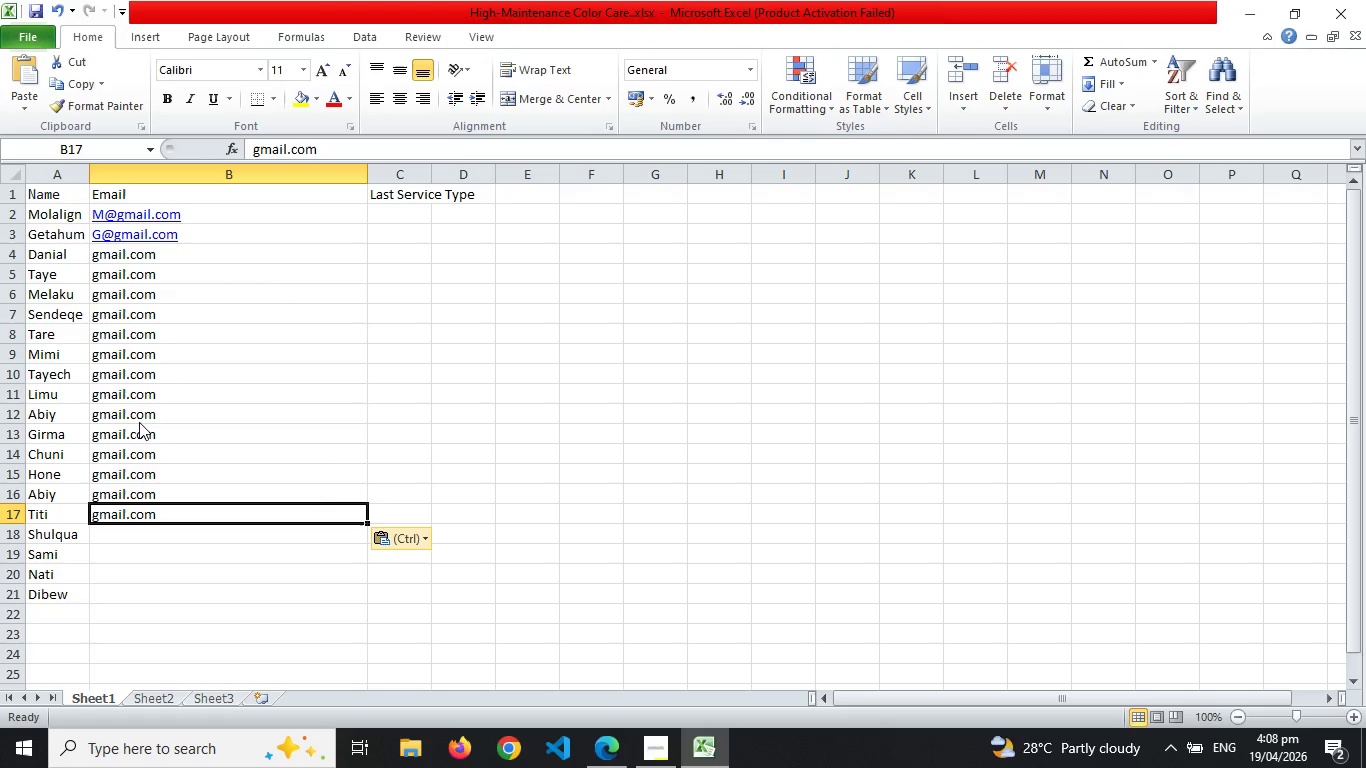 
key(Enter)
 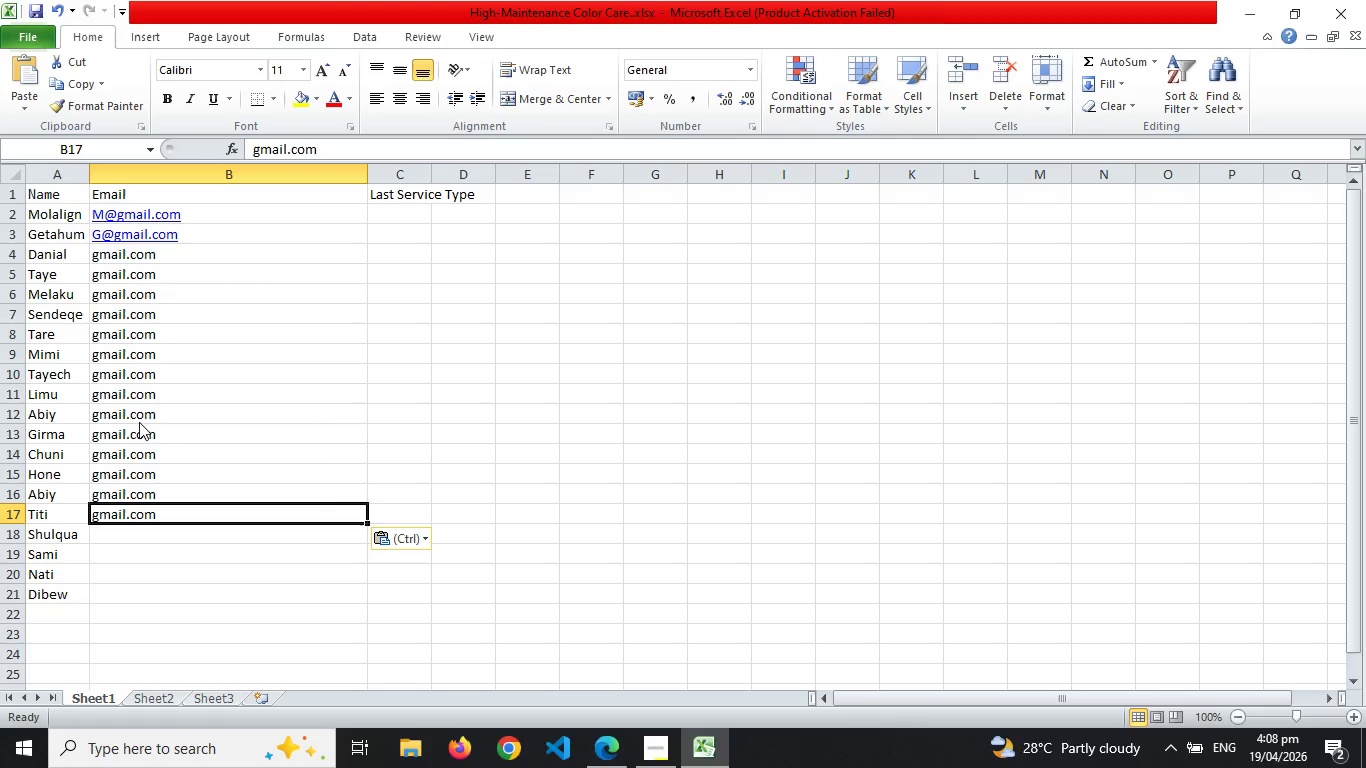 
key(Control+V)
 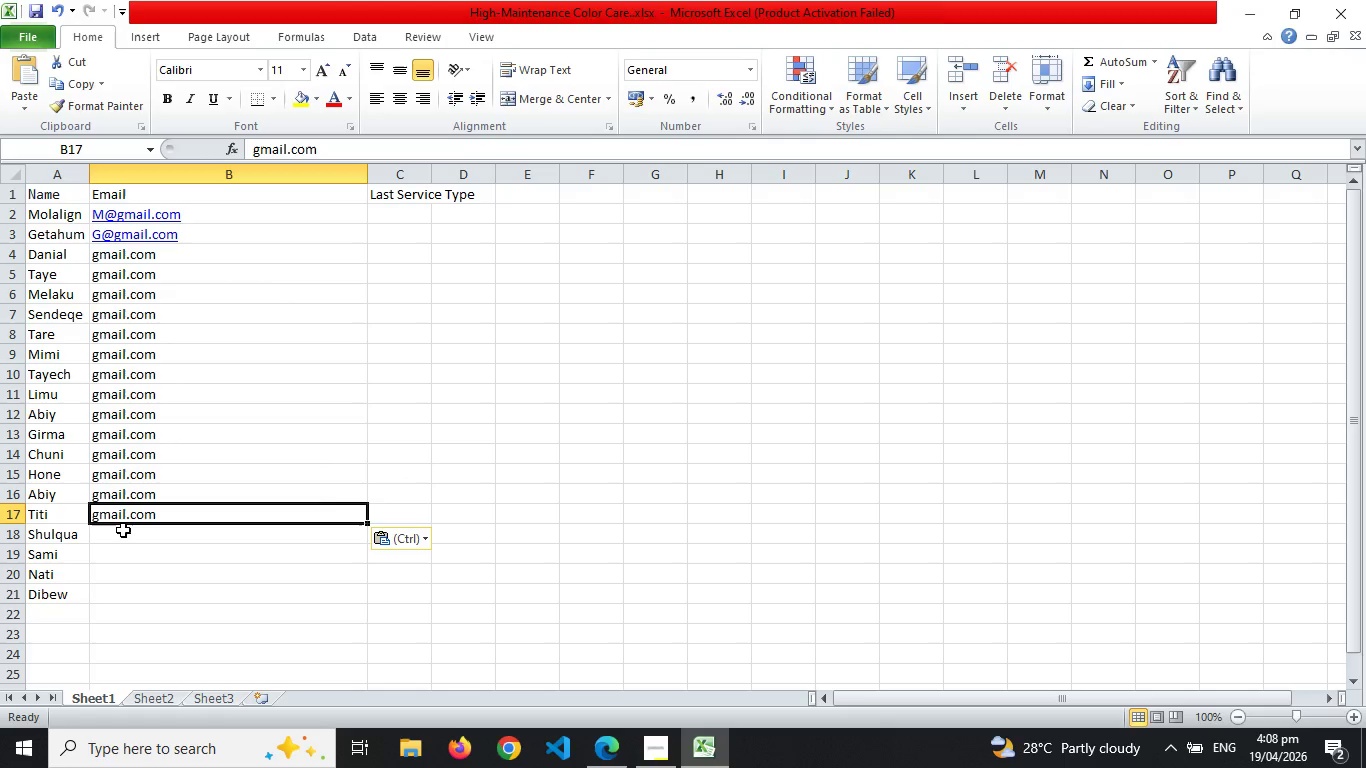 
left_click([123, 531])
 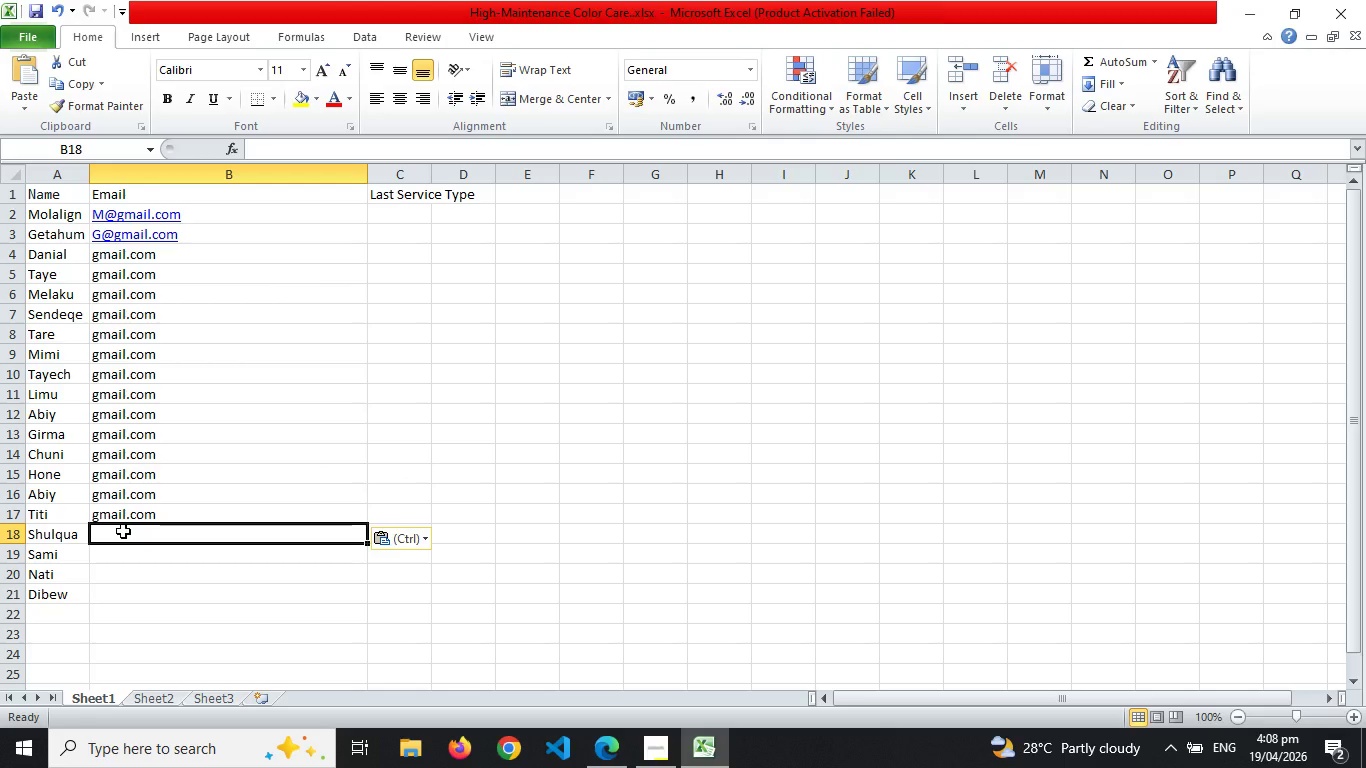 
key(Control+V)
 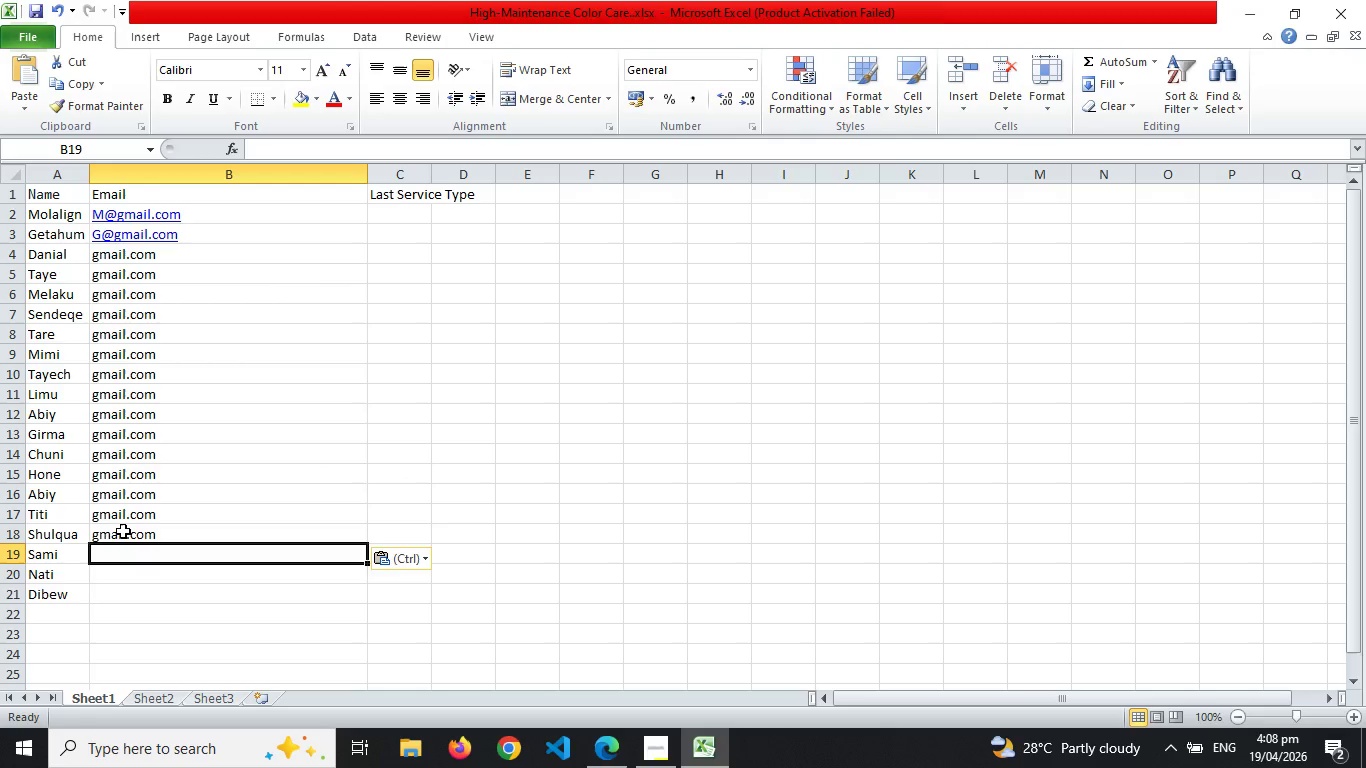 
key(Enter)
 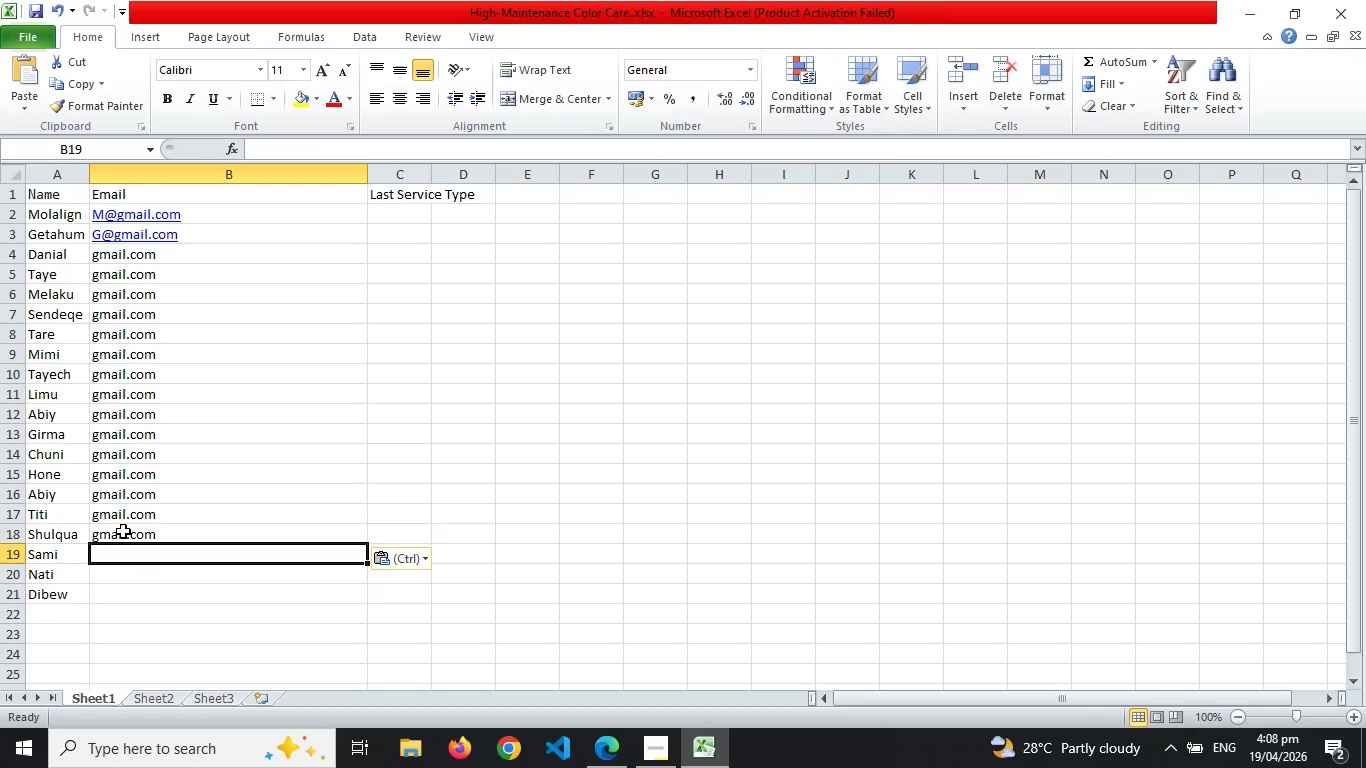 
key(Control+V)
 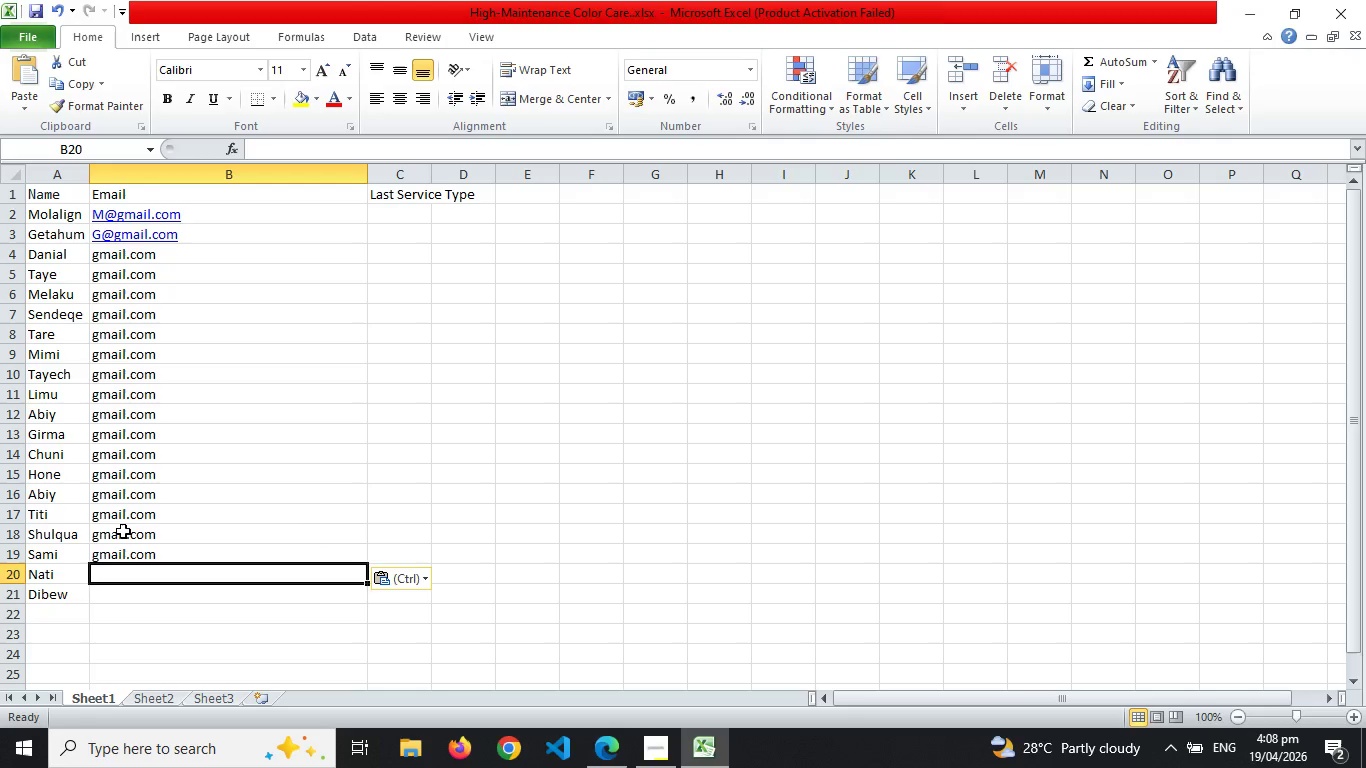 
key(Enter)
 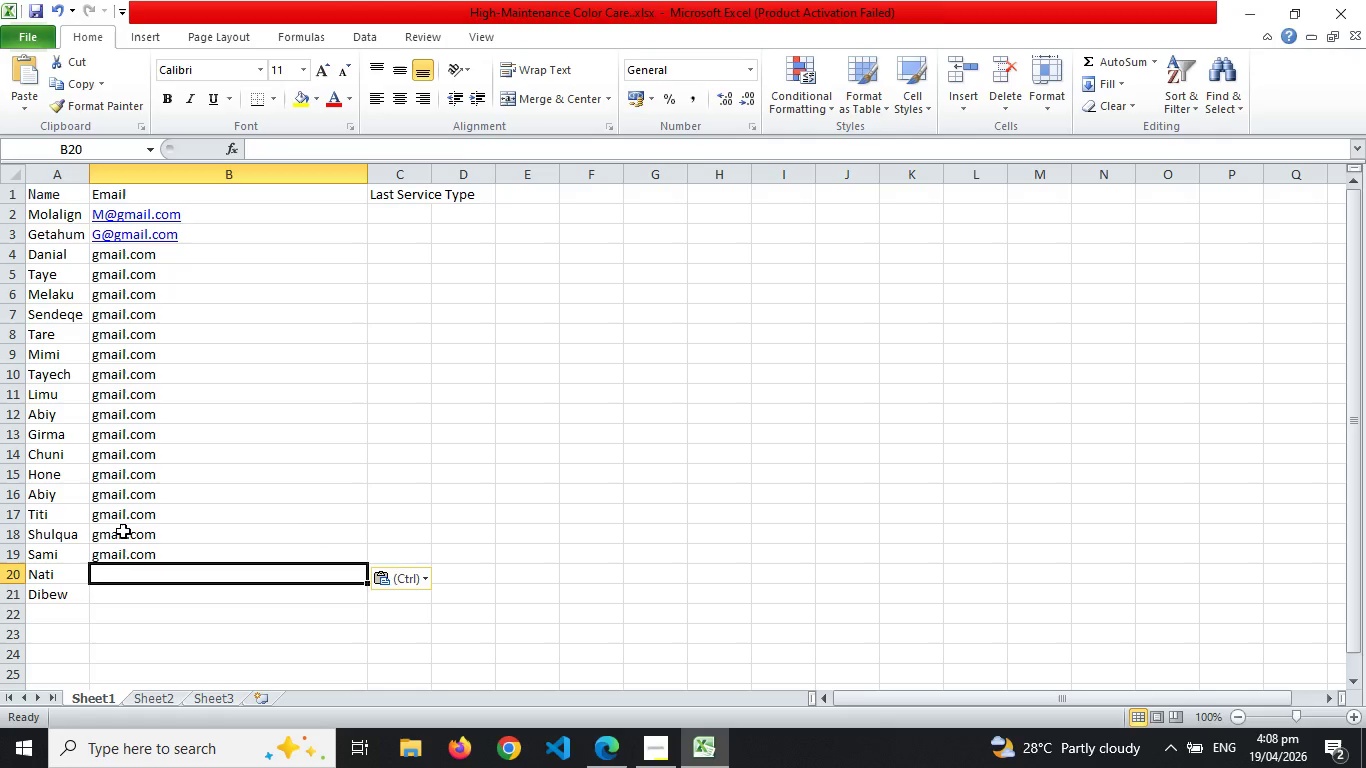 
key(Control+V)
 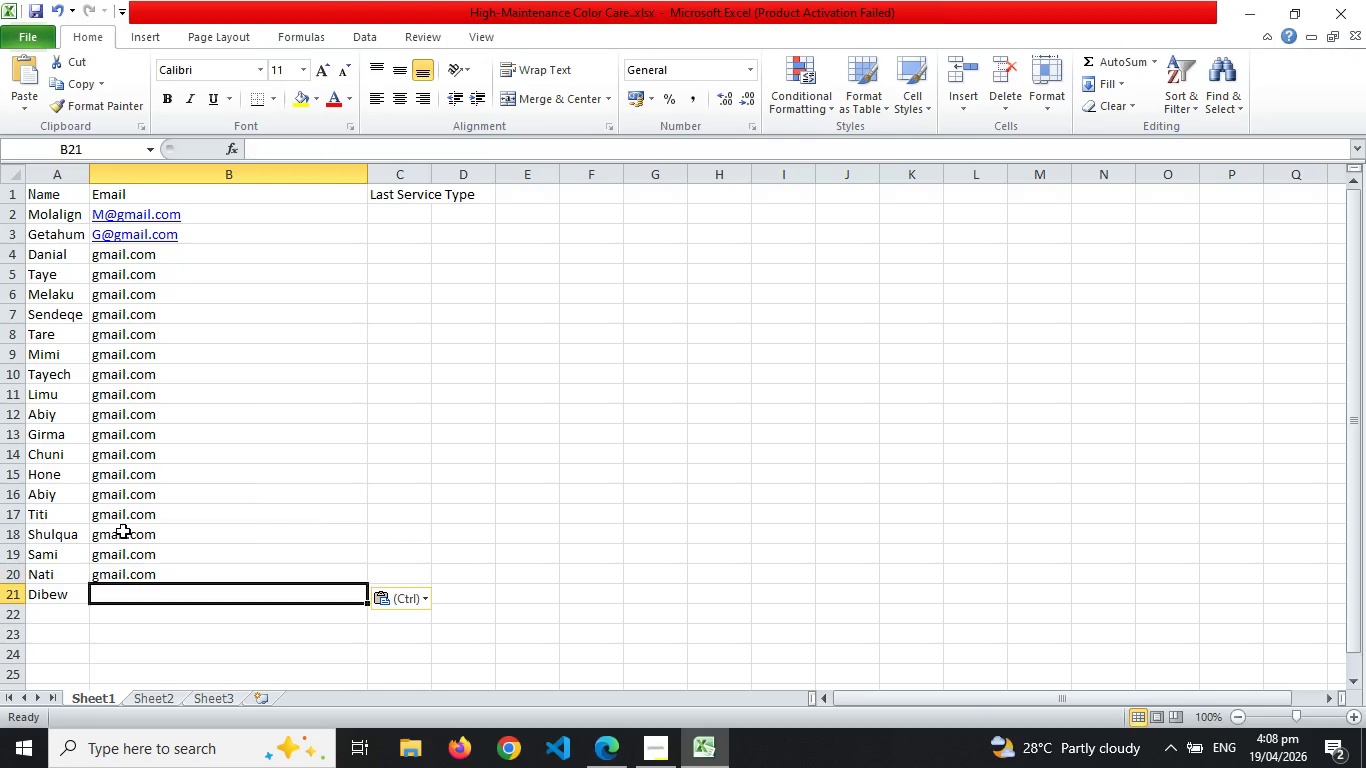 
key(Enter)
 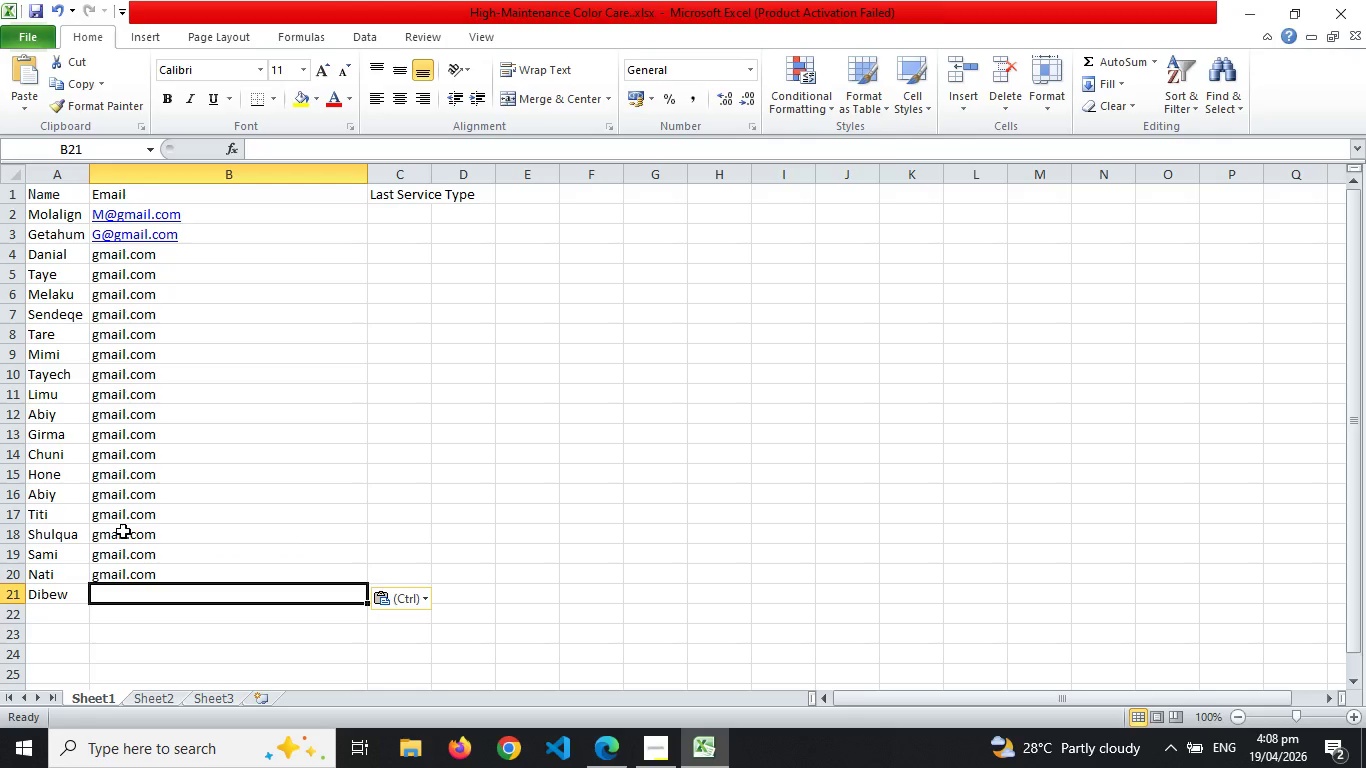 
key(Control+V)
 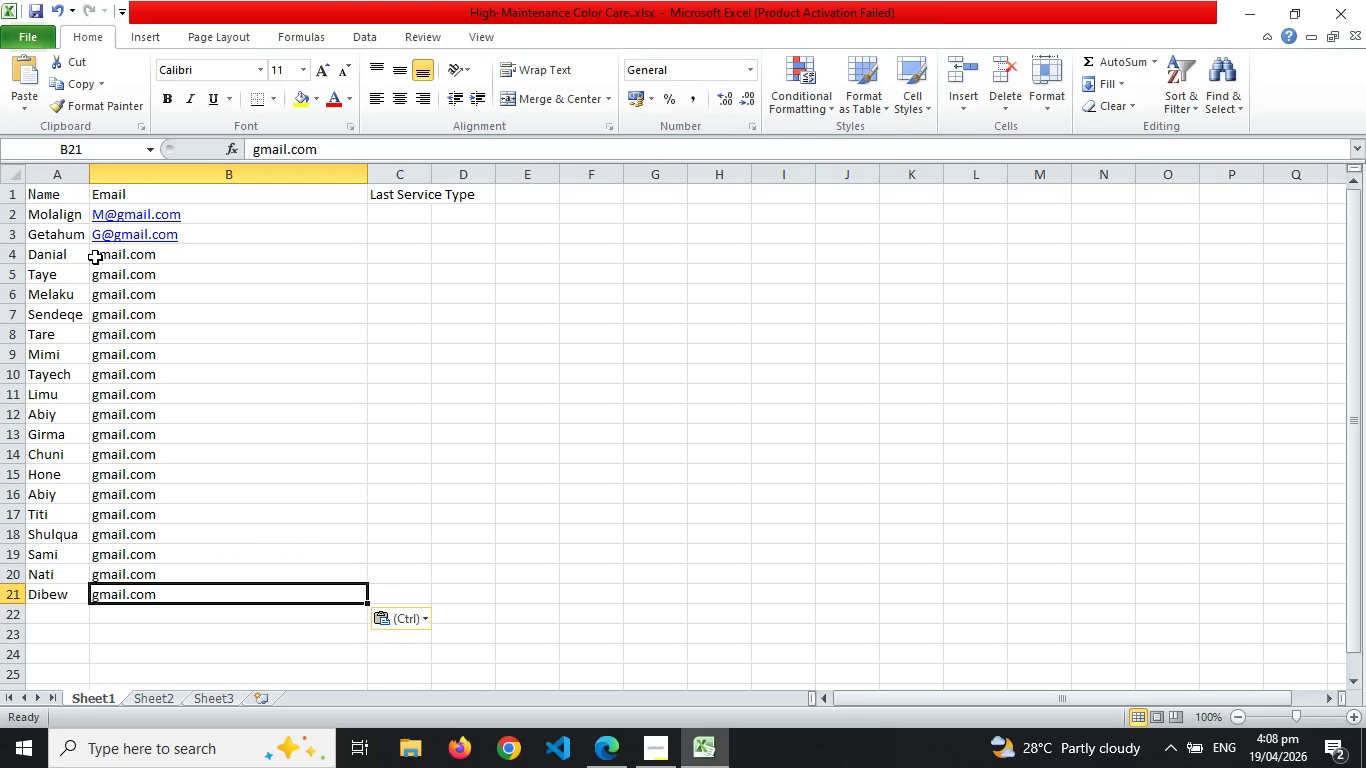 
left_click([95, 257])
 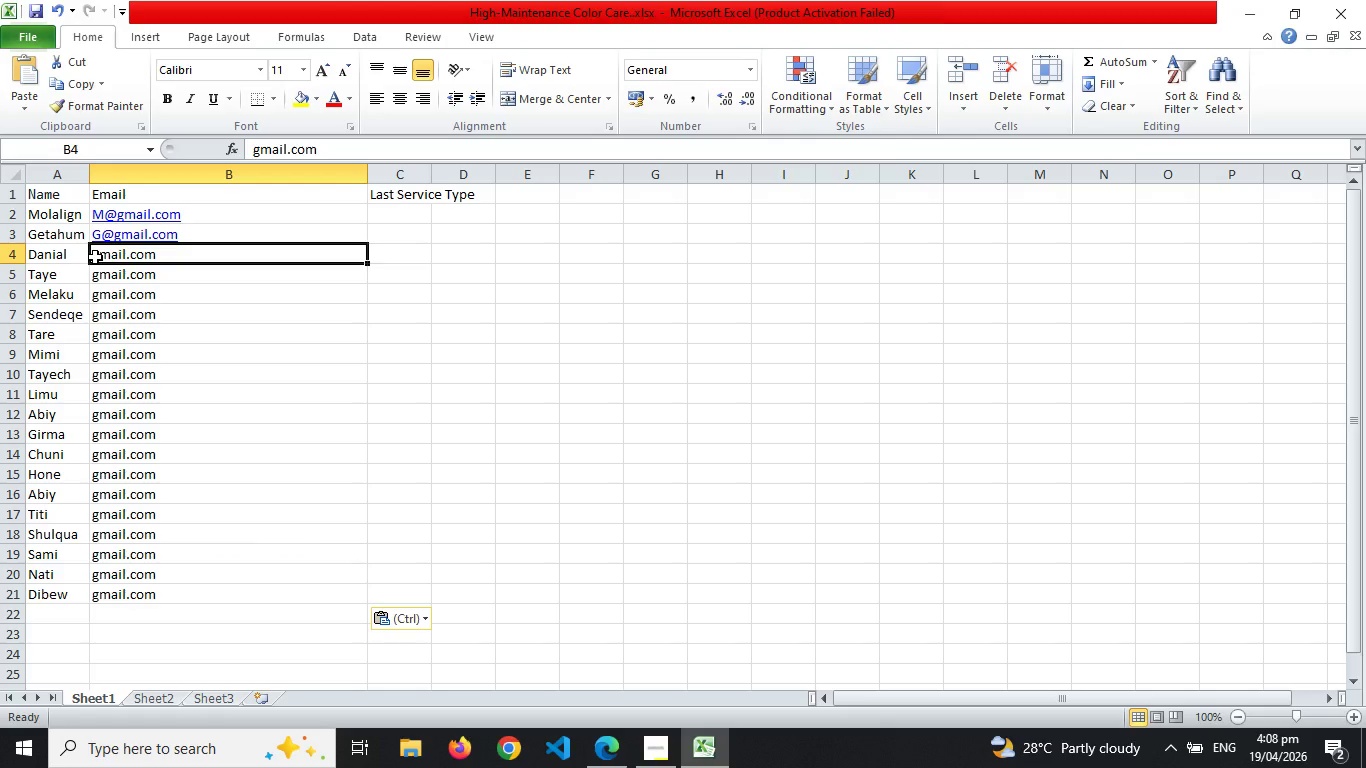 
type(D@)
 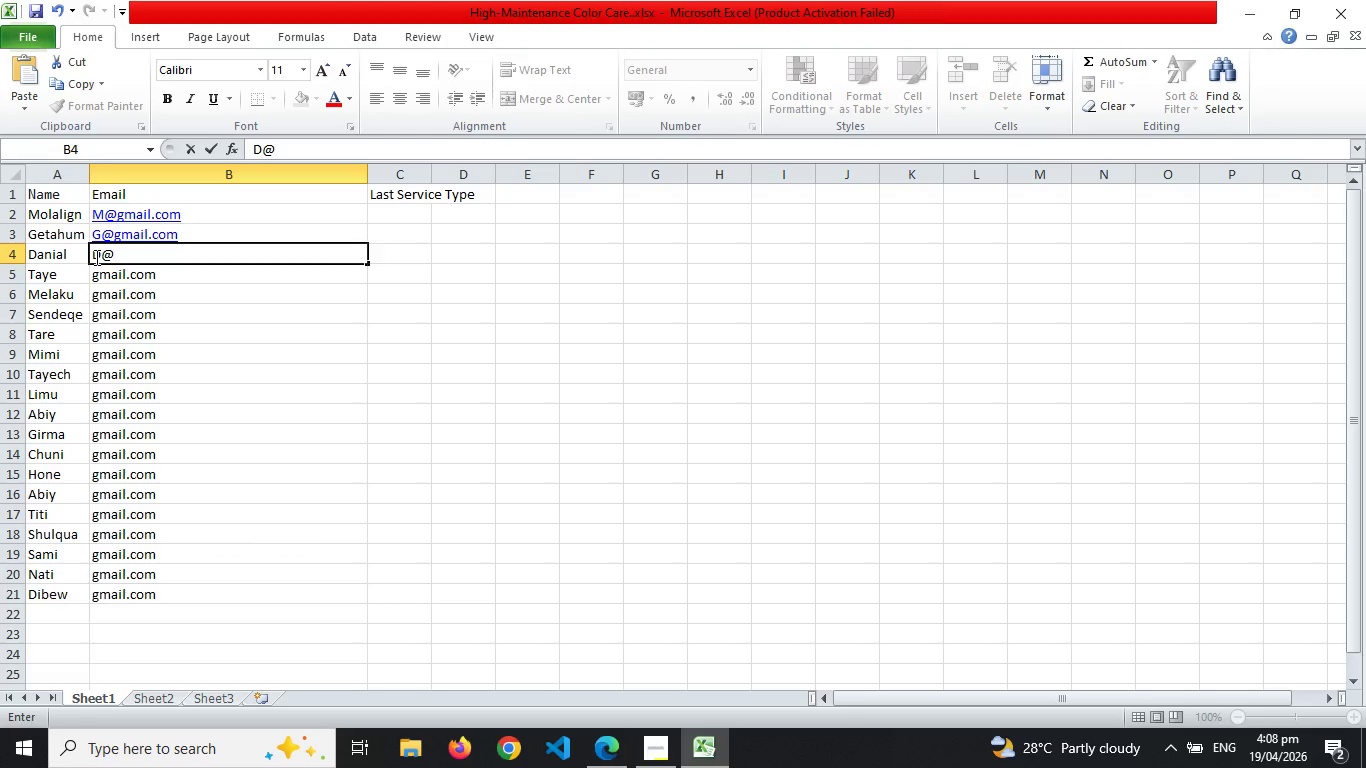 
key(Control+Z)
 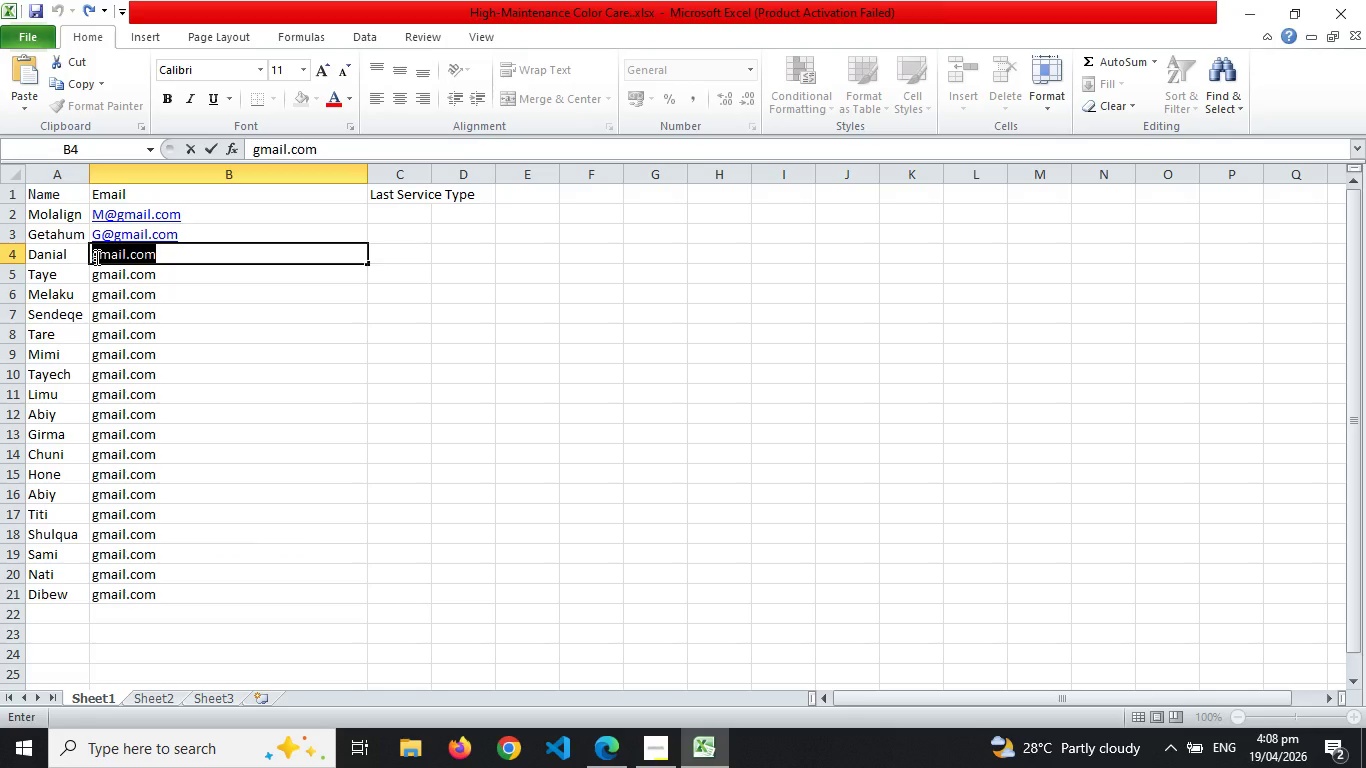 
left_click([95, 257])
 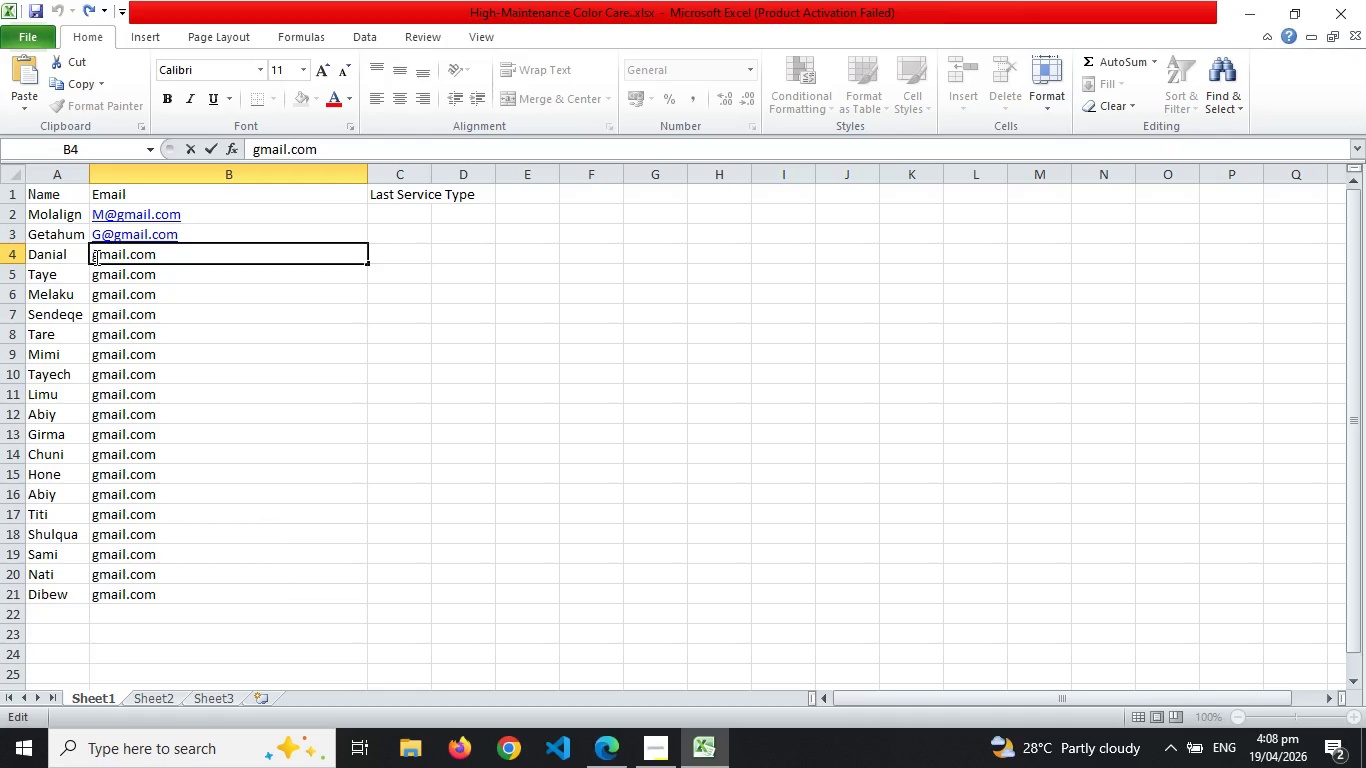 
type(D@)
 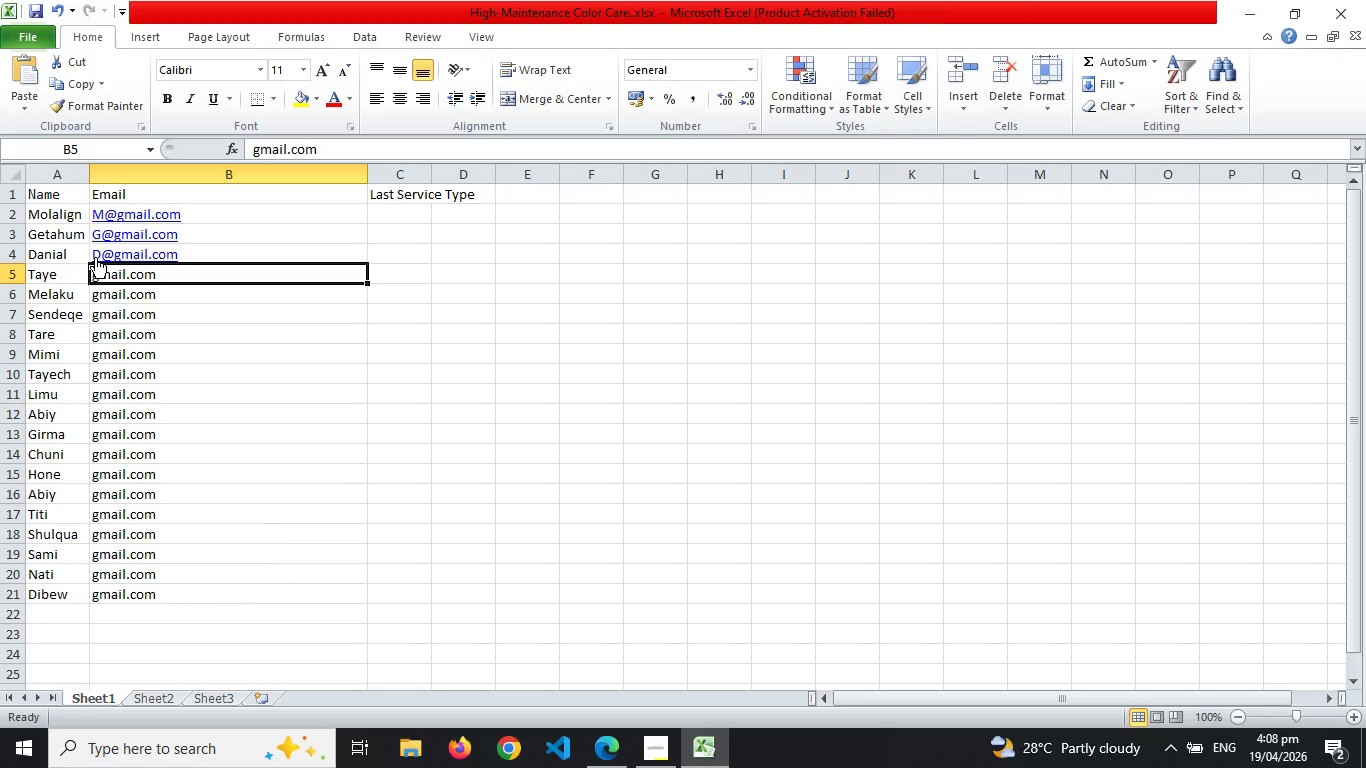 
 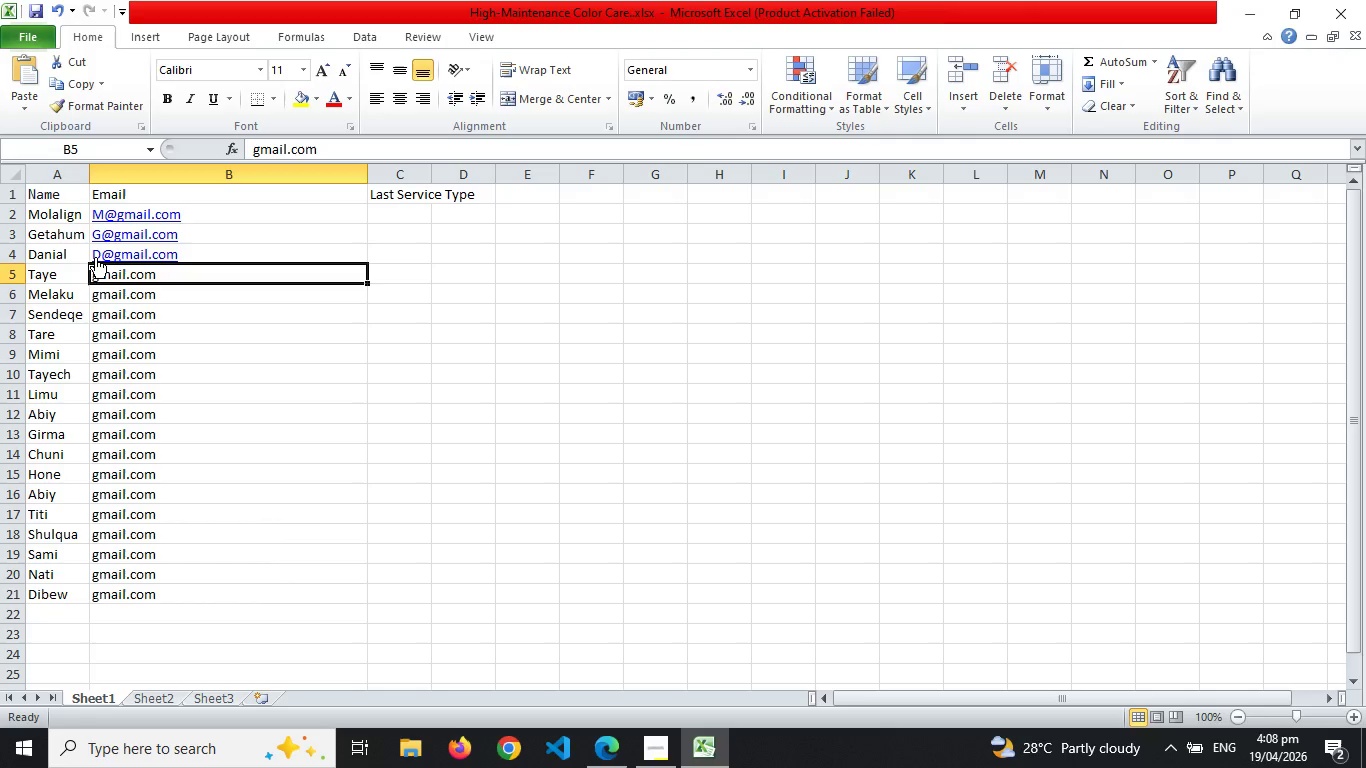 
key(Enter)
 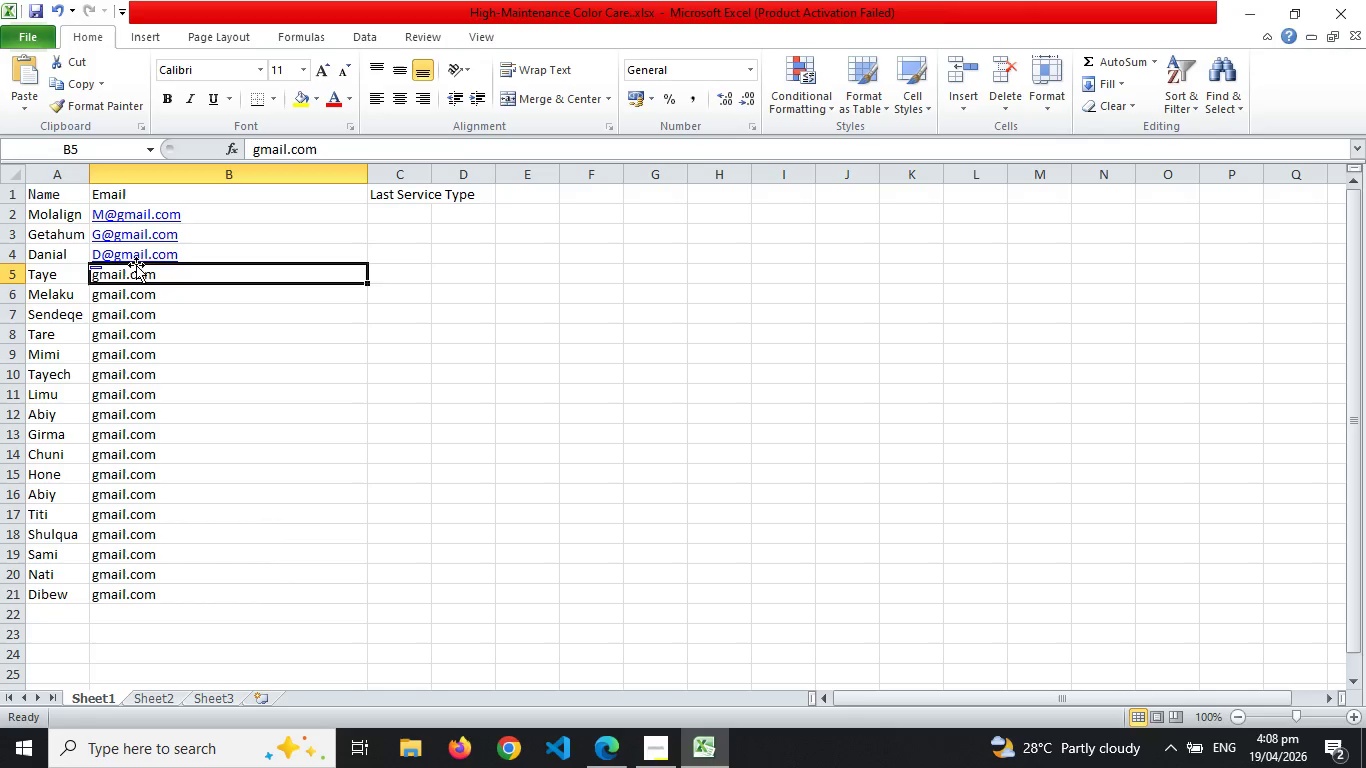 
hold_key(key=ControlLeft, duration=0.31)
 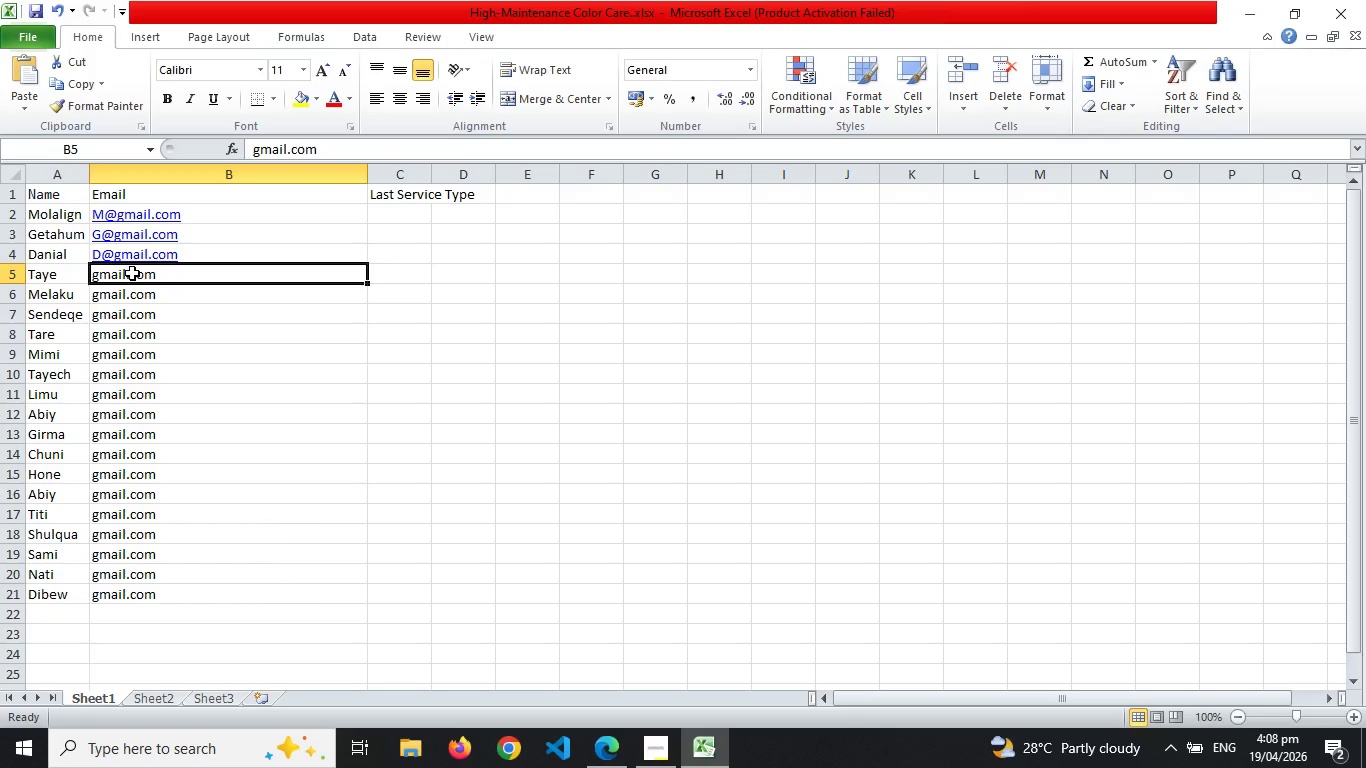 
key(Shift+T)
 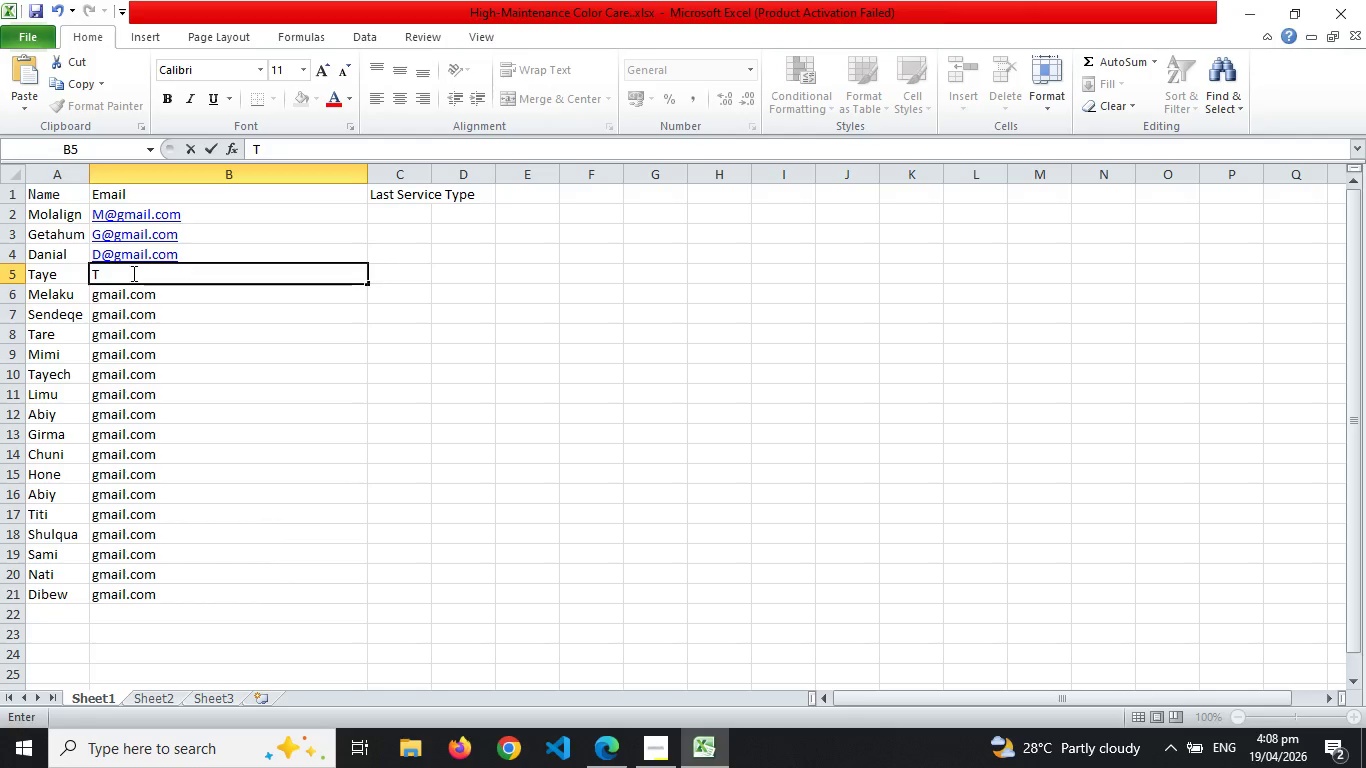 
key(Control+Z)
 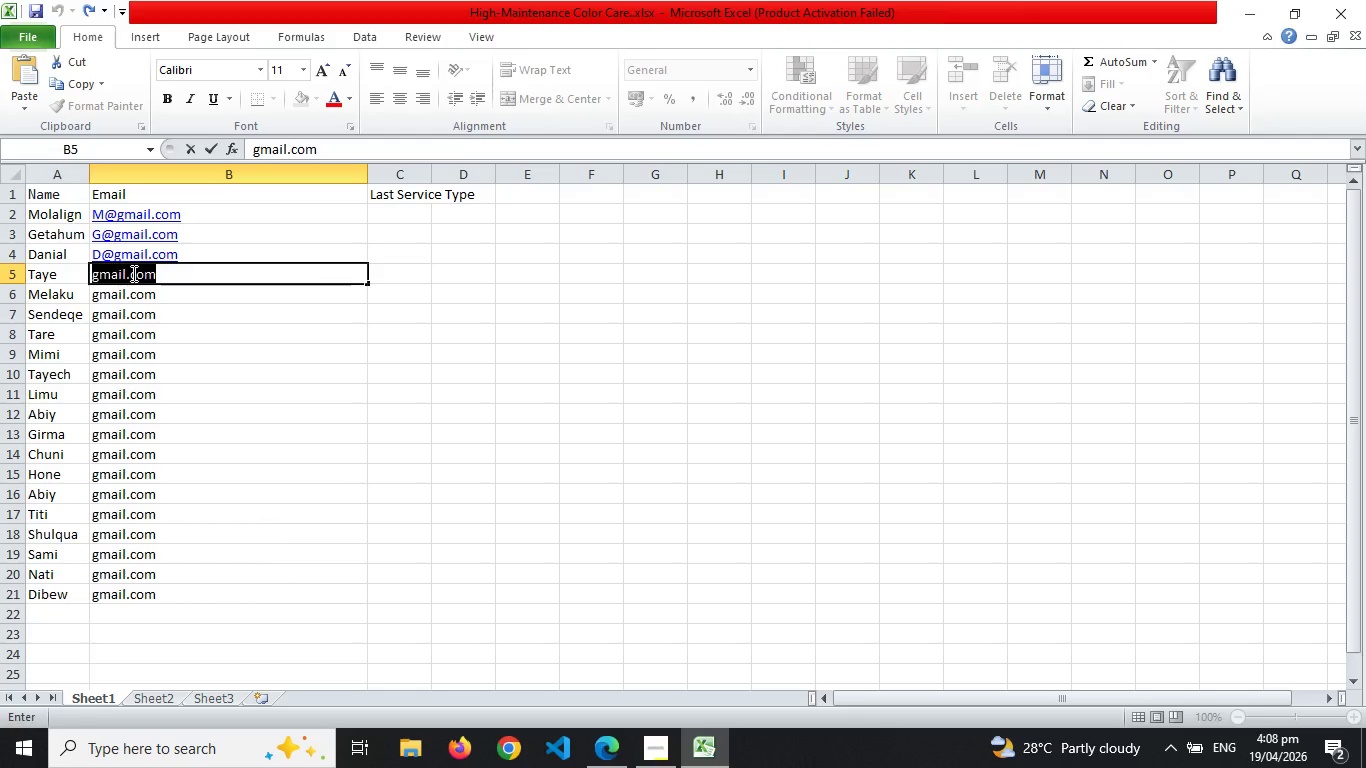 
key(ArrowLeft)
 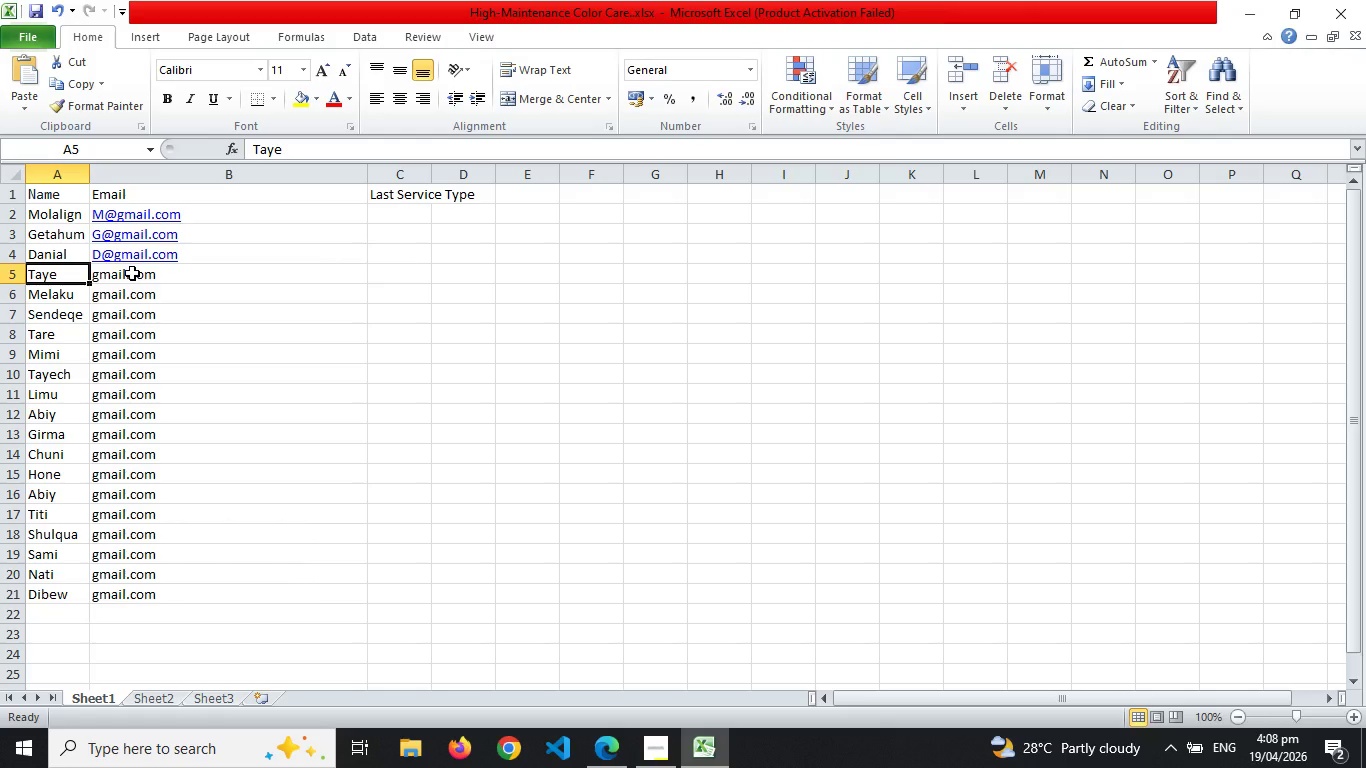 
key(ArrowRight)
 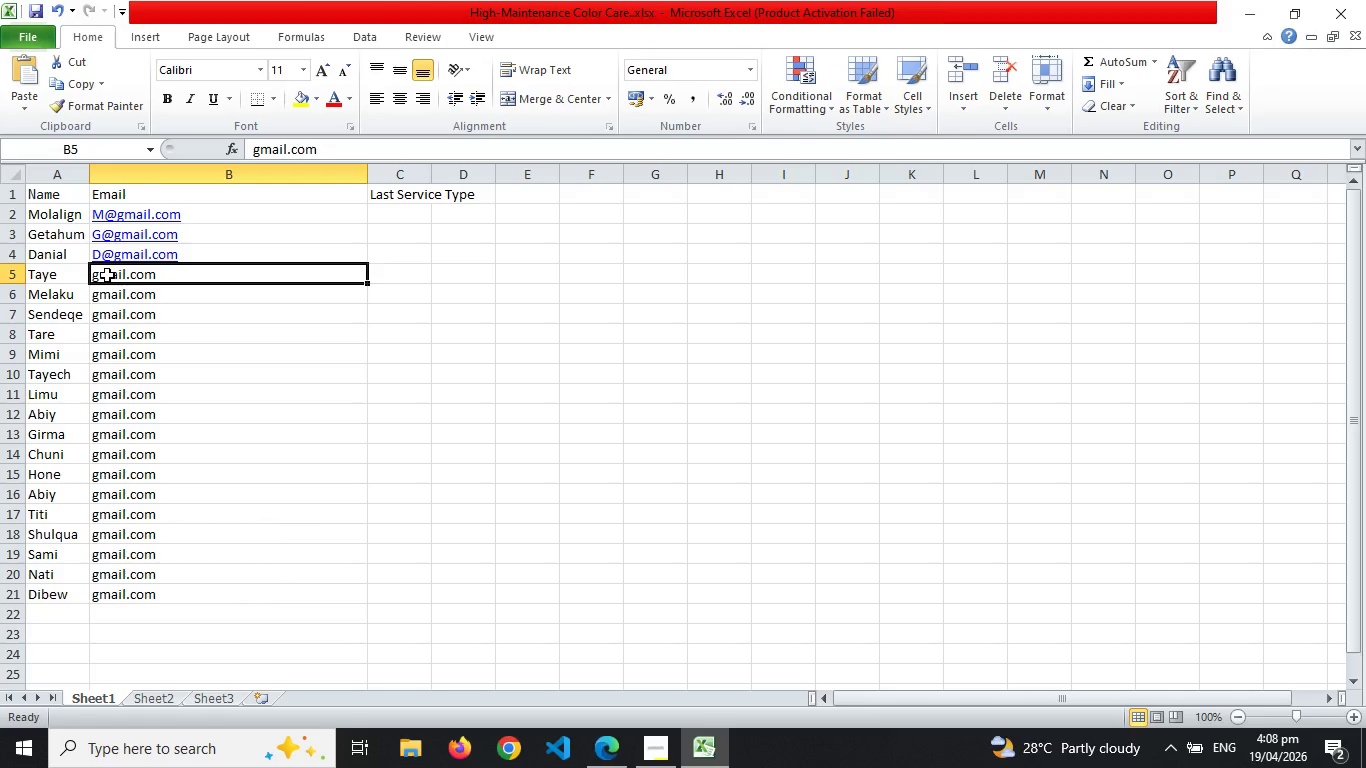 
left_click([107, 275])
 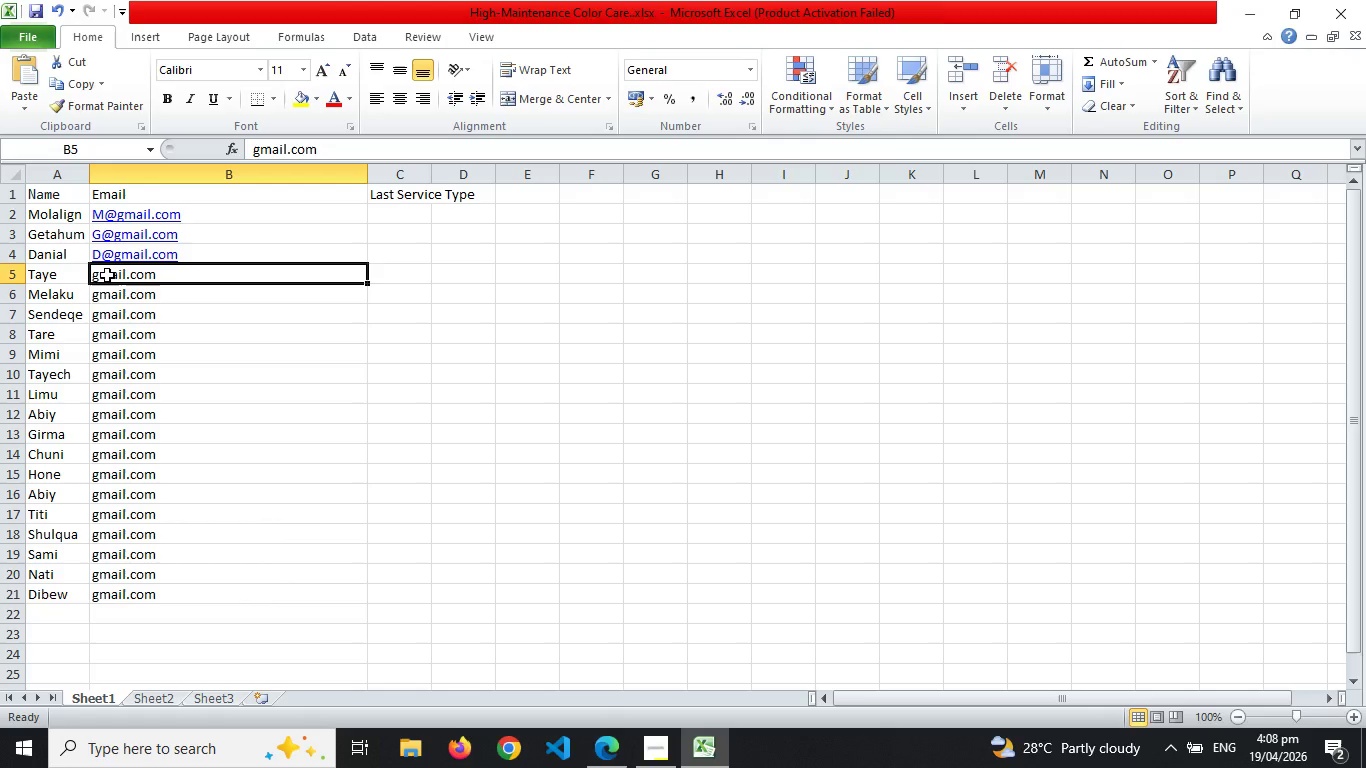 
left_click([107, 275])
 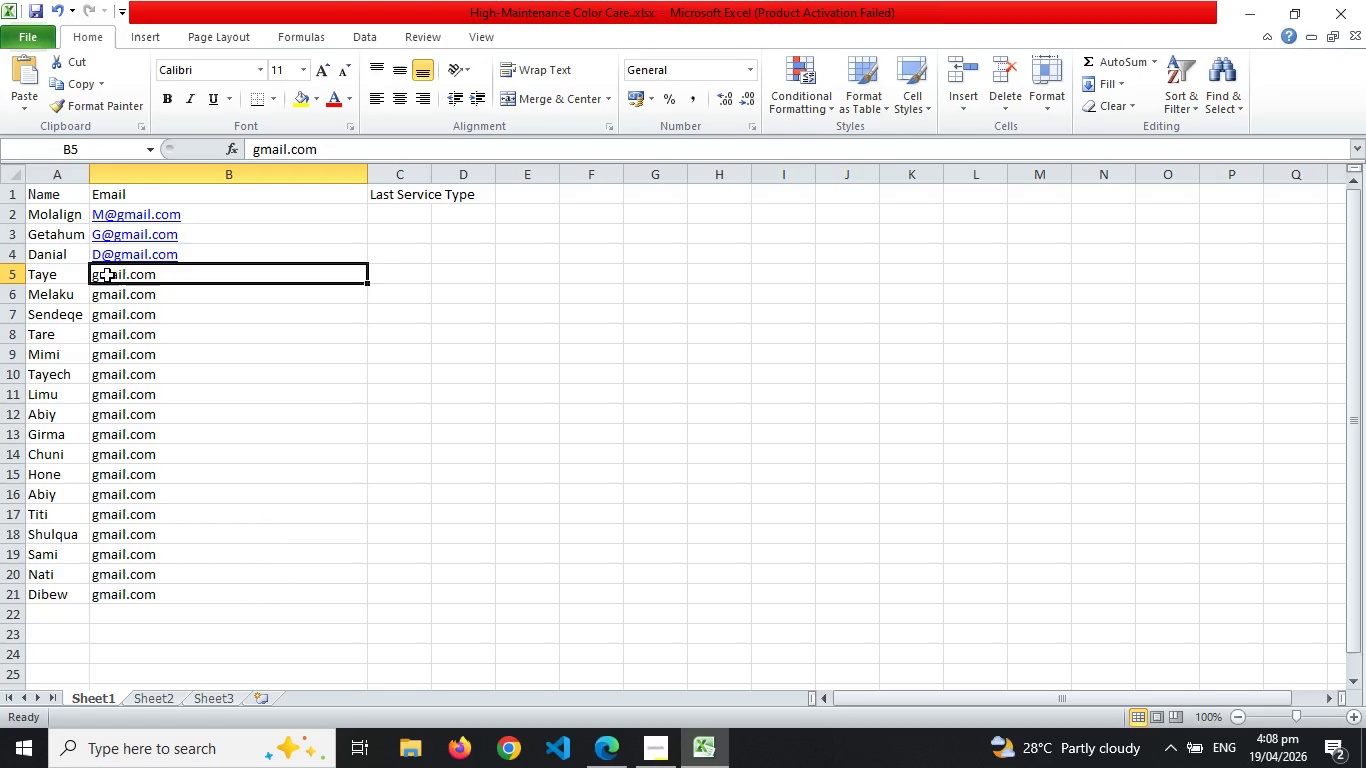 
double_click([107, 275])
 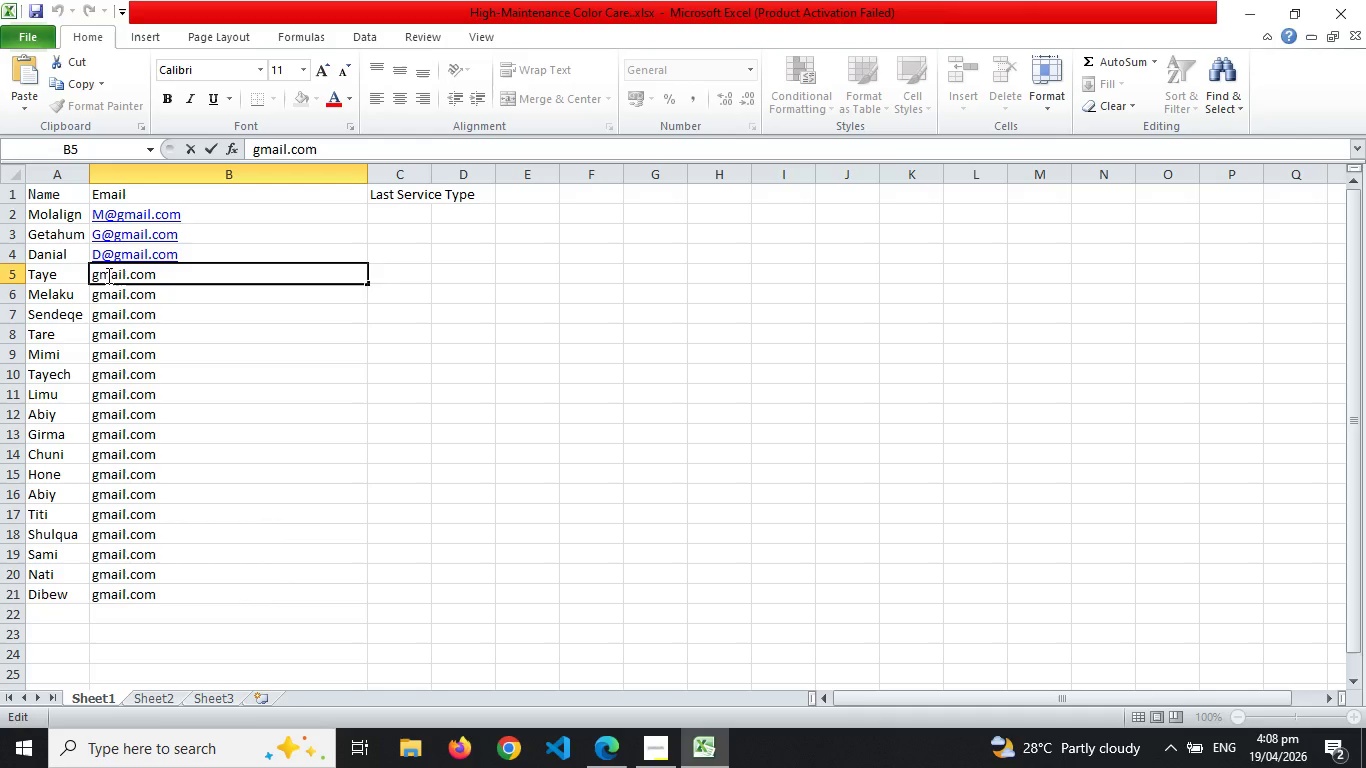 
key(ArrowLeft)
 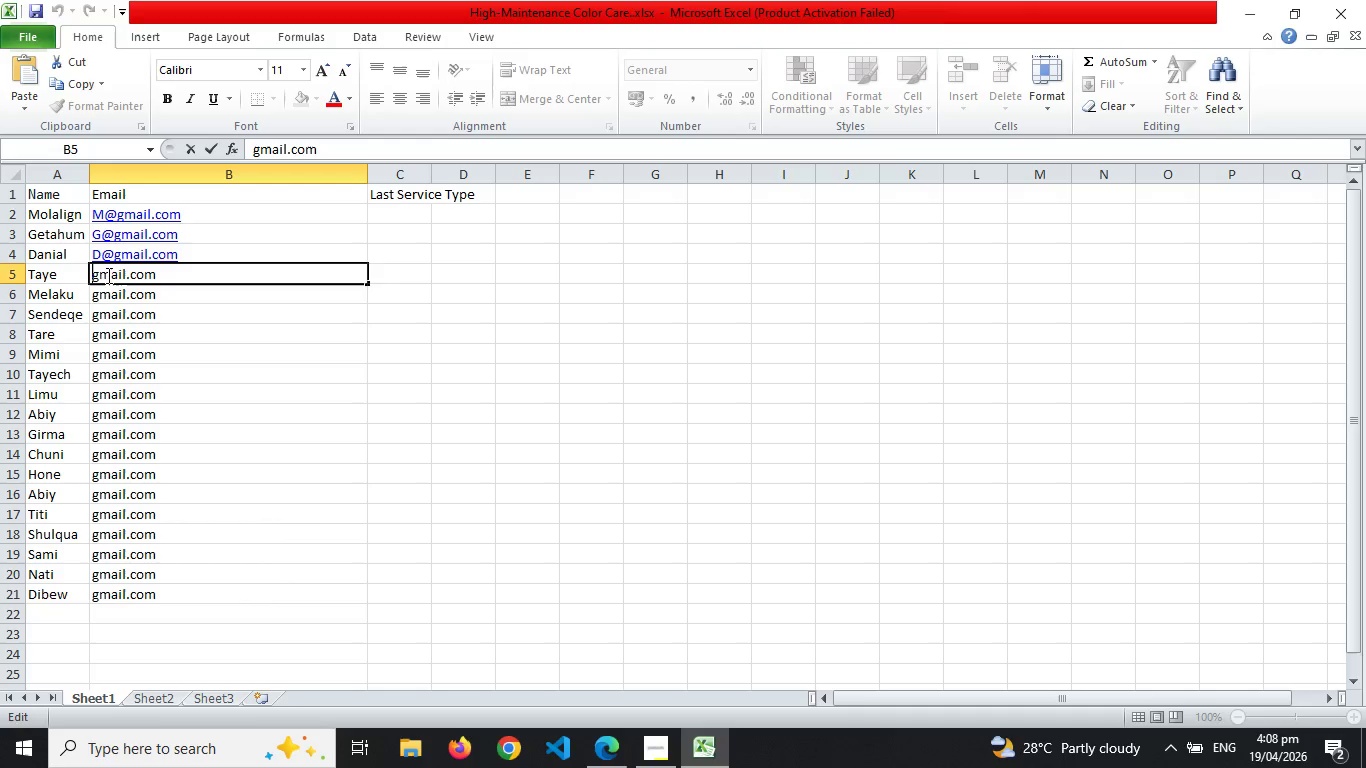 
key(ArrowLeft)
 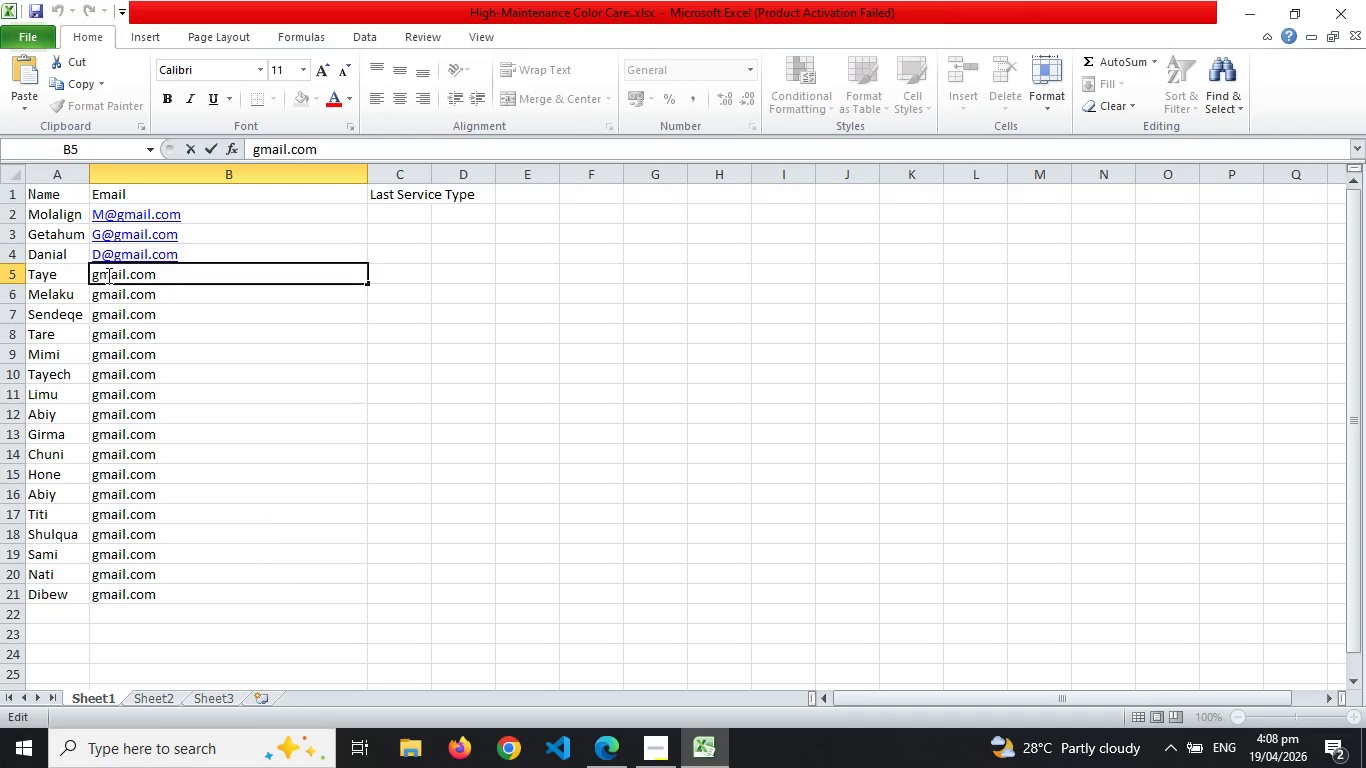 
type(T@)
 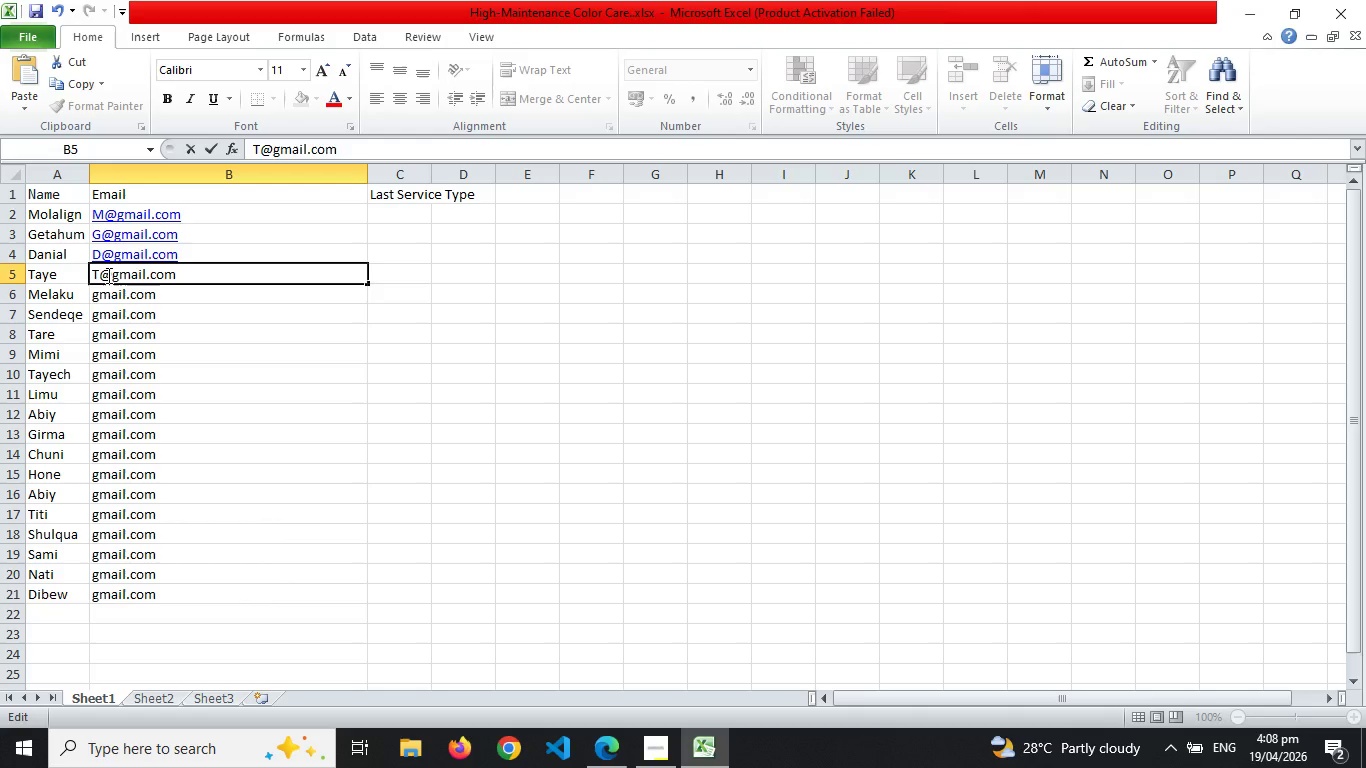 
key(Enter)
 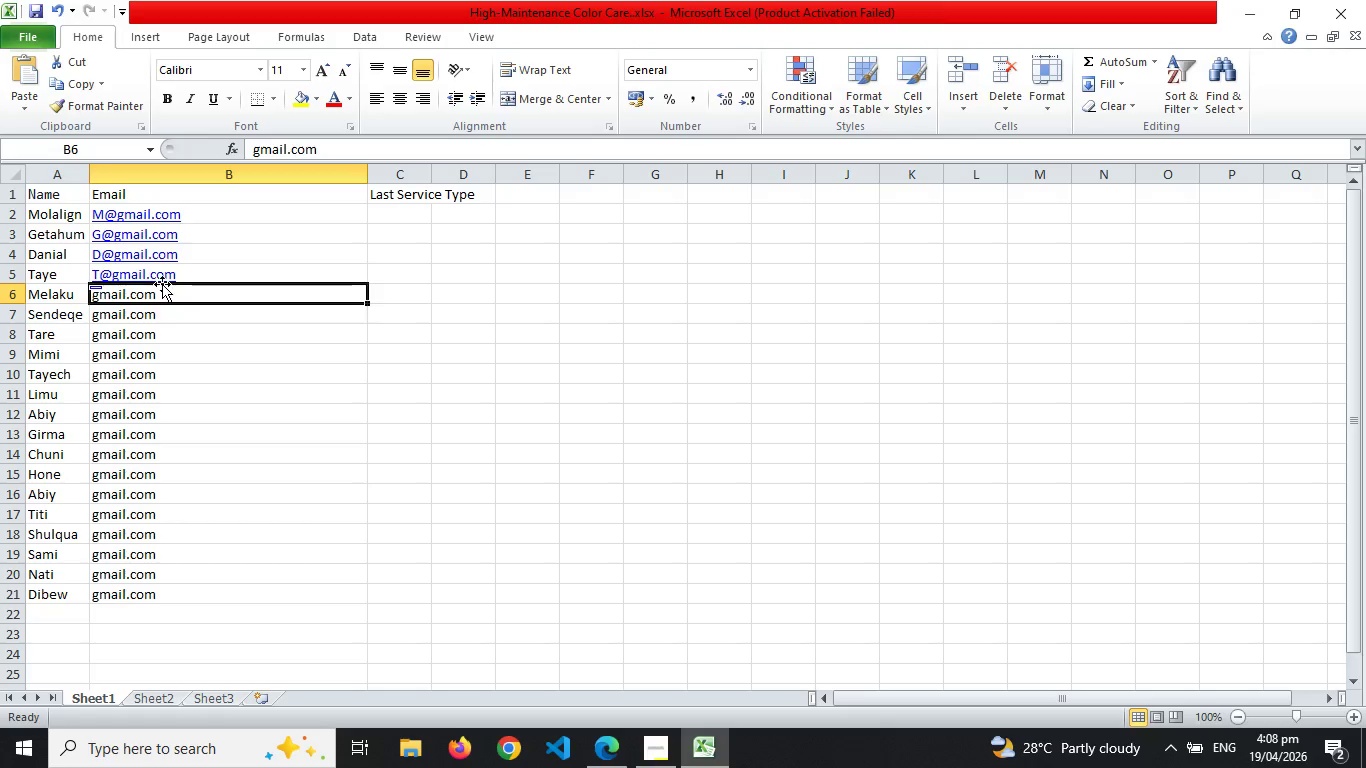 
left_click([162, 284])
 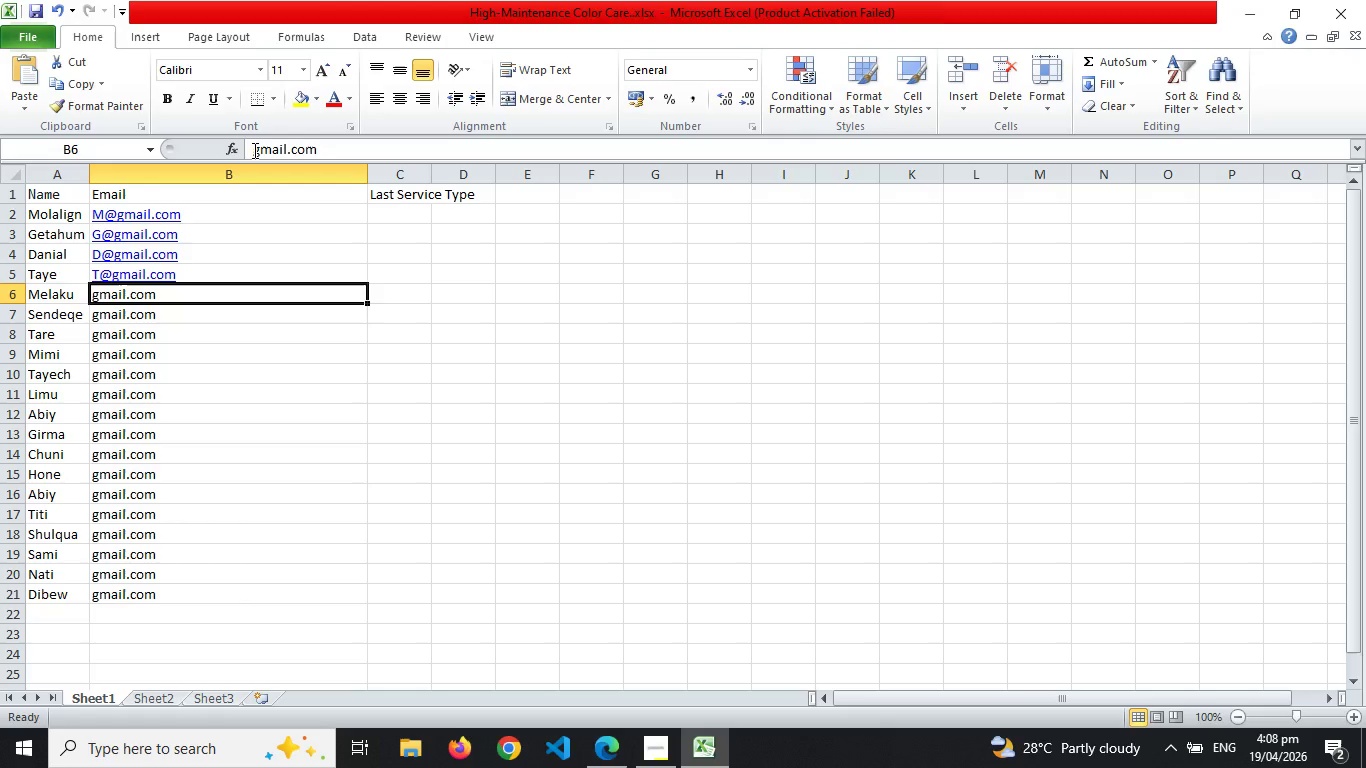 
left_click([253, 150])
 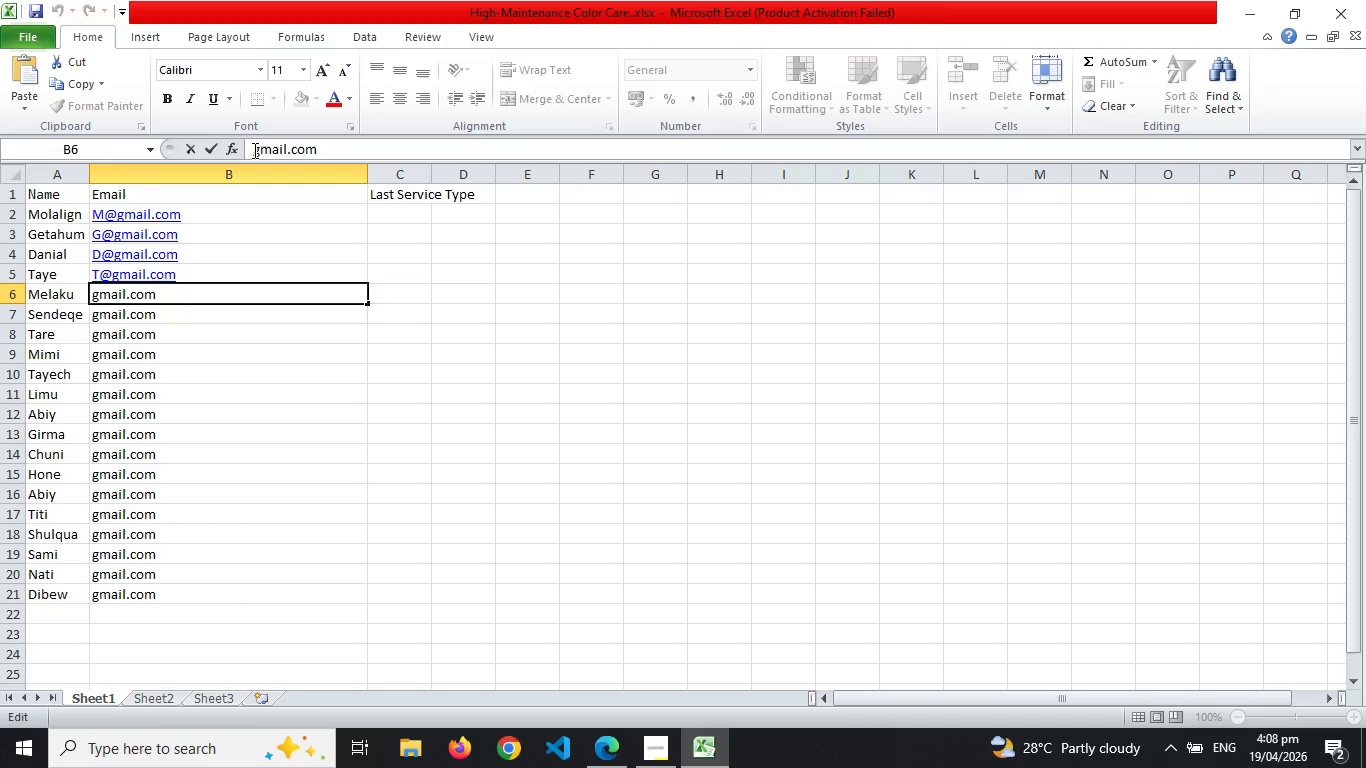 
type(M@)
 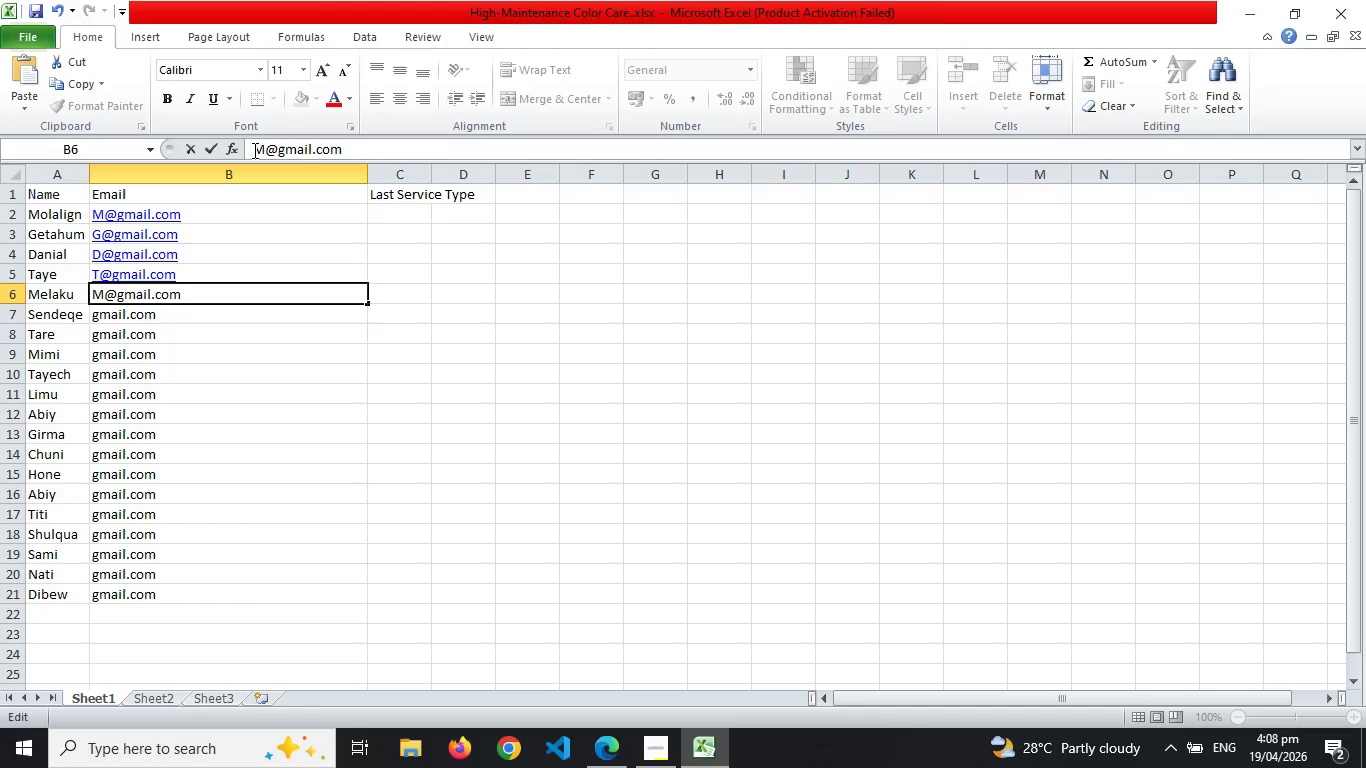 
key(Enter)
 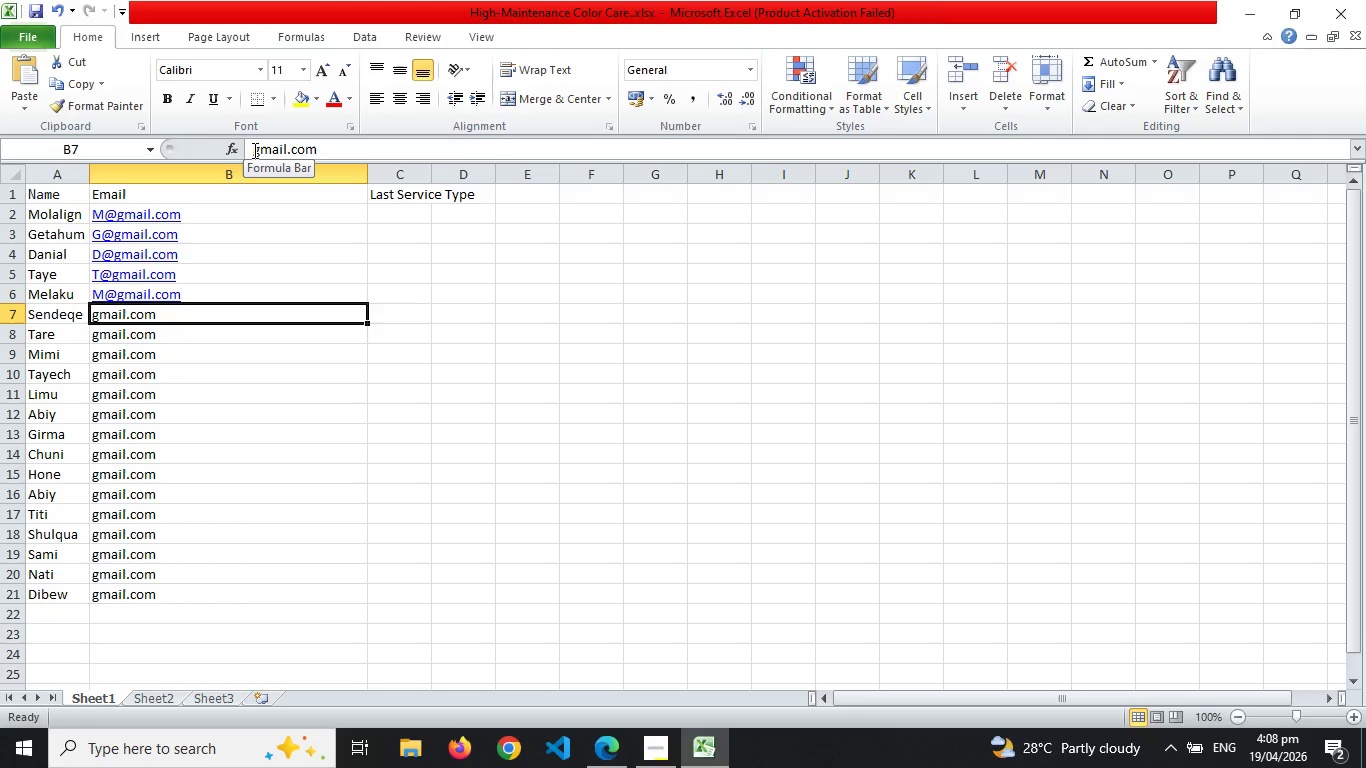 
left_click([253, 150])
 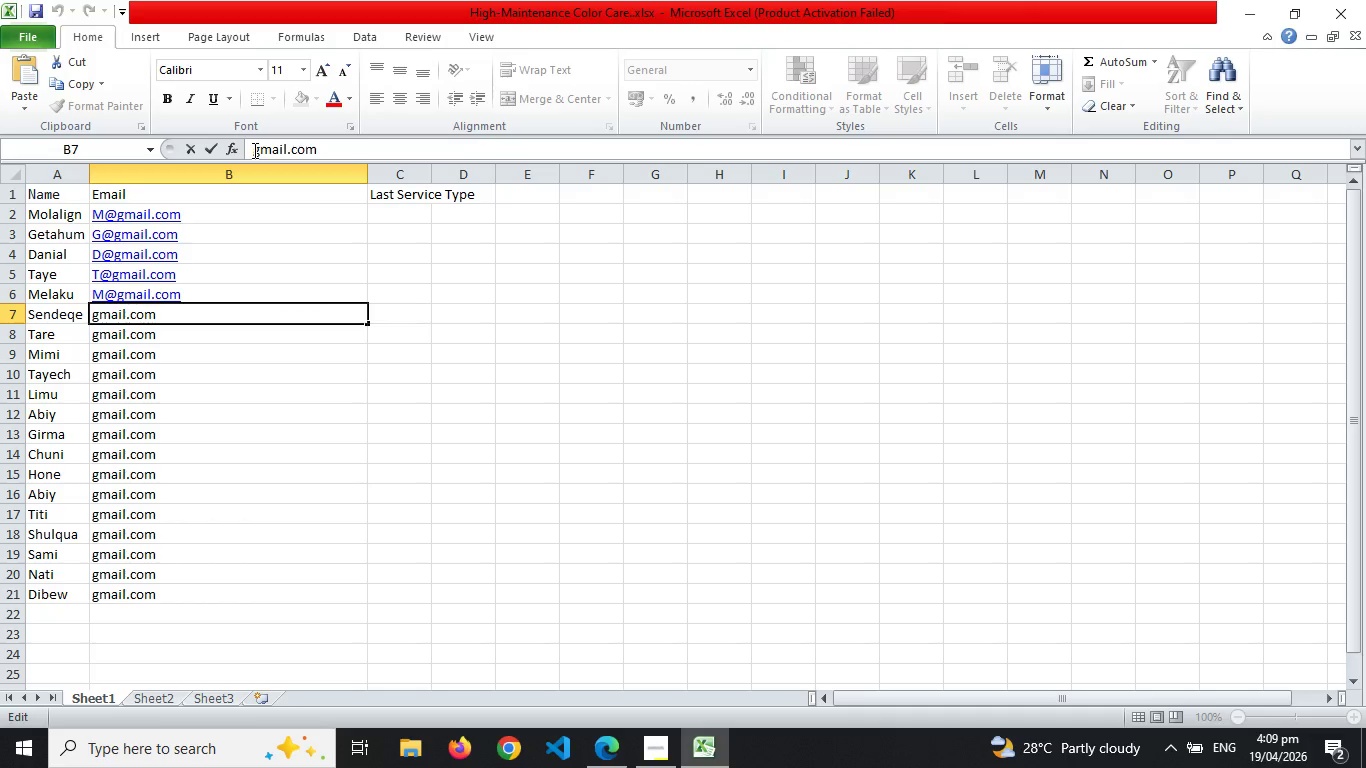 
type(A@)
 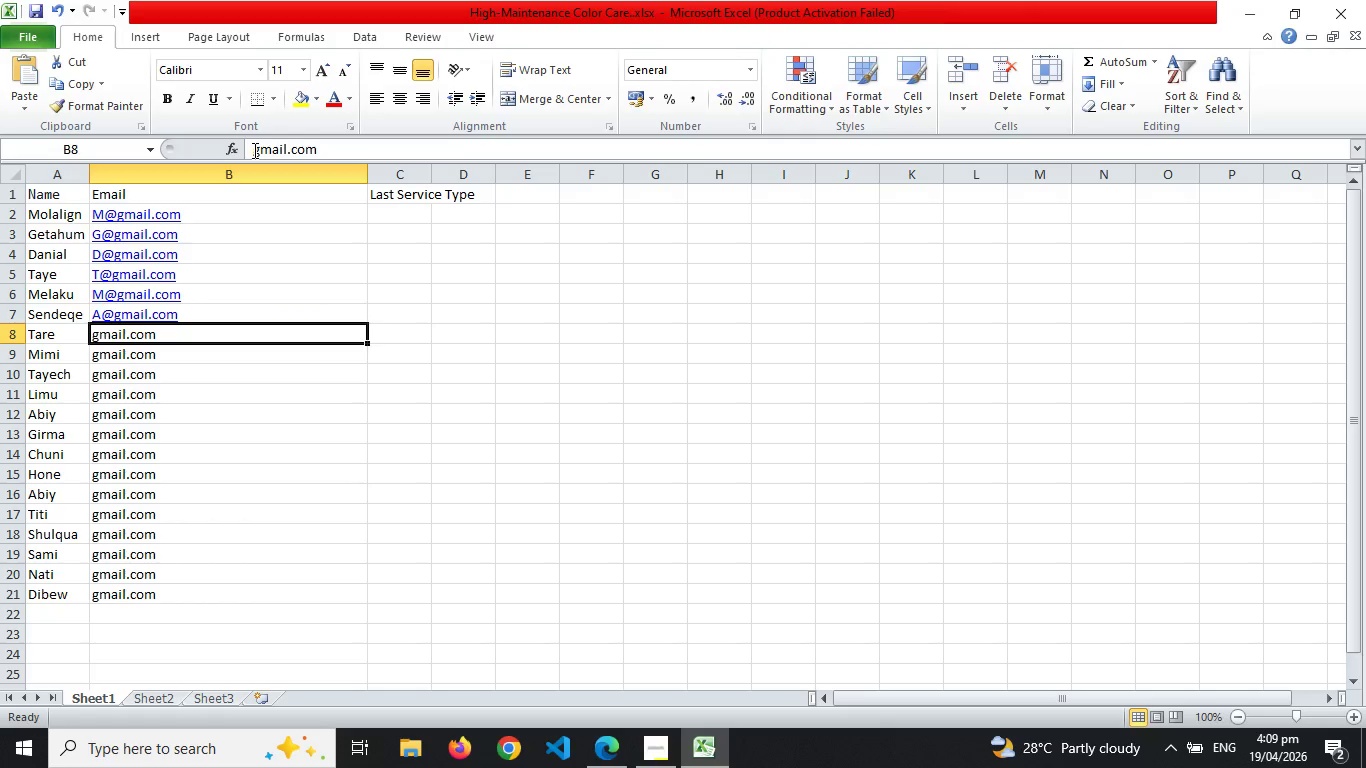 
 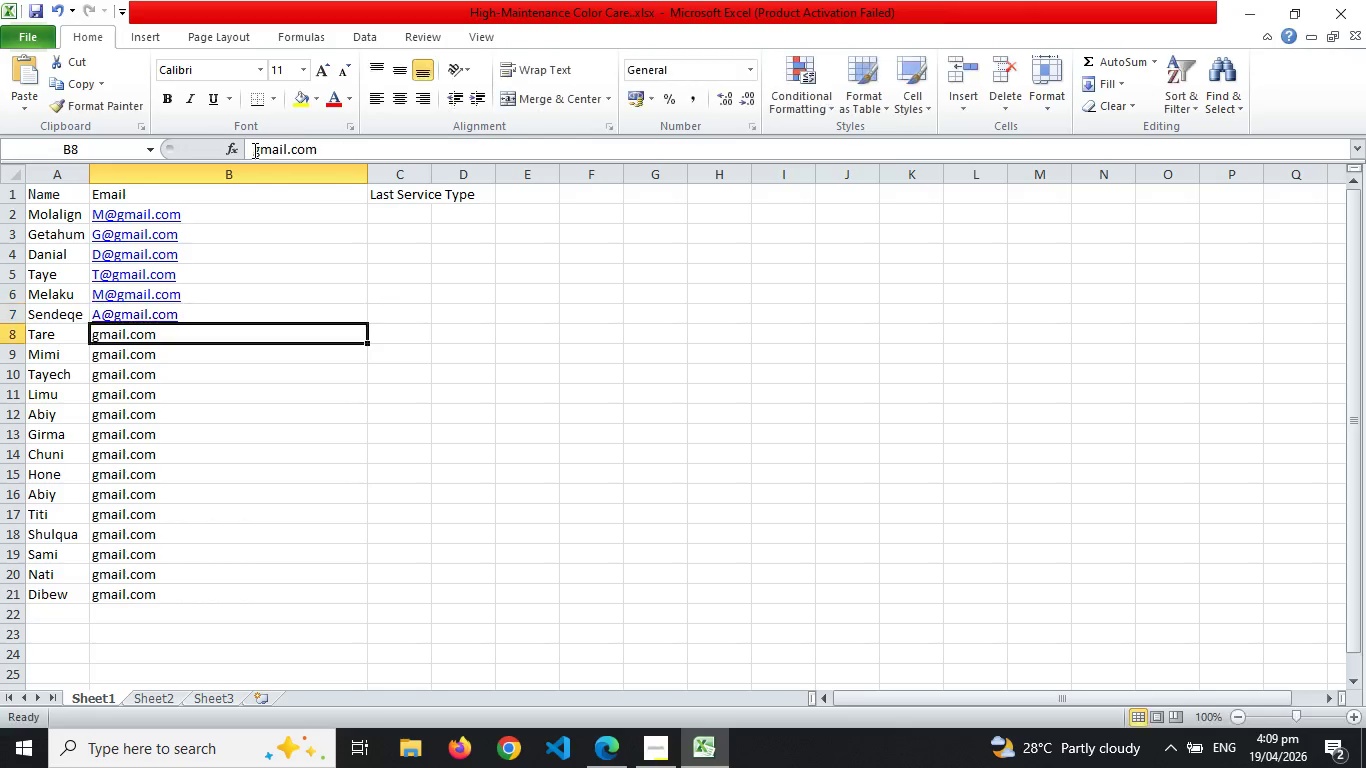 
key(Enter)
 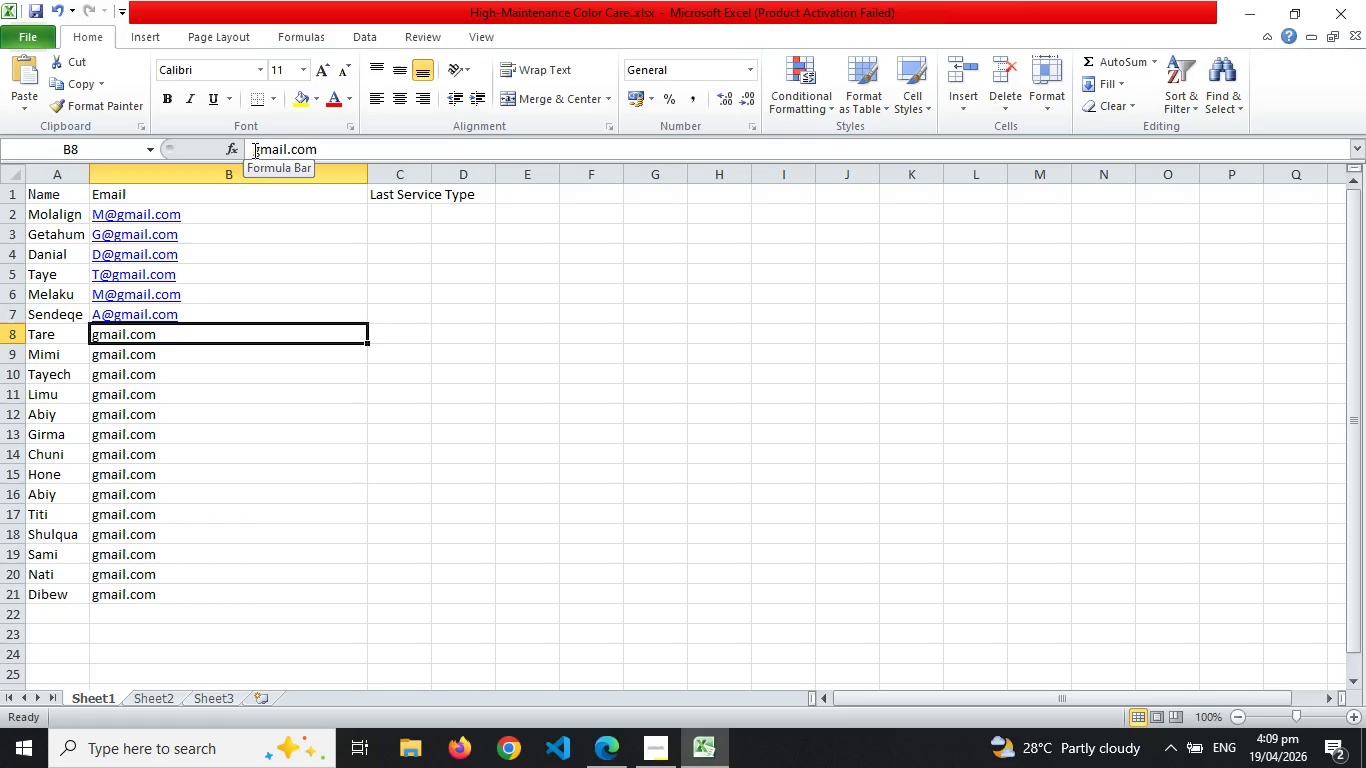 
left_click([253, 150])
 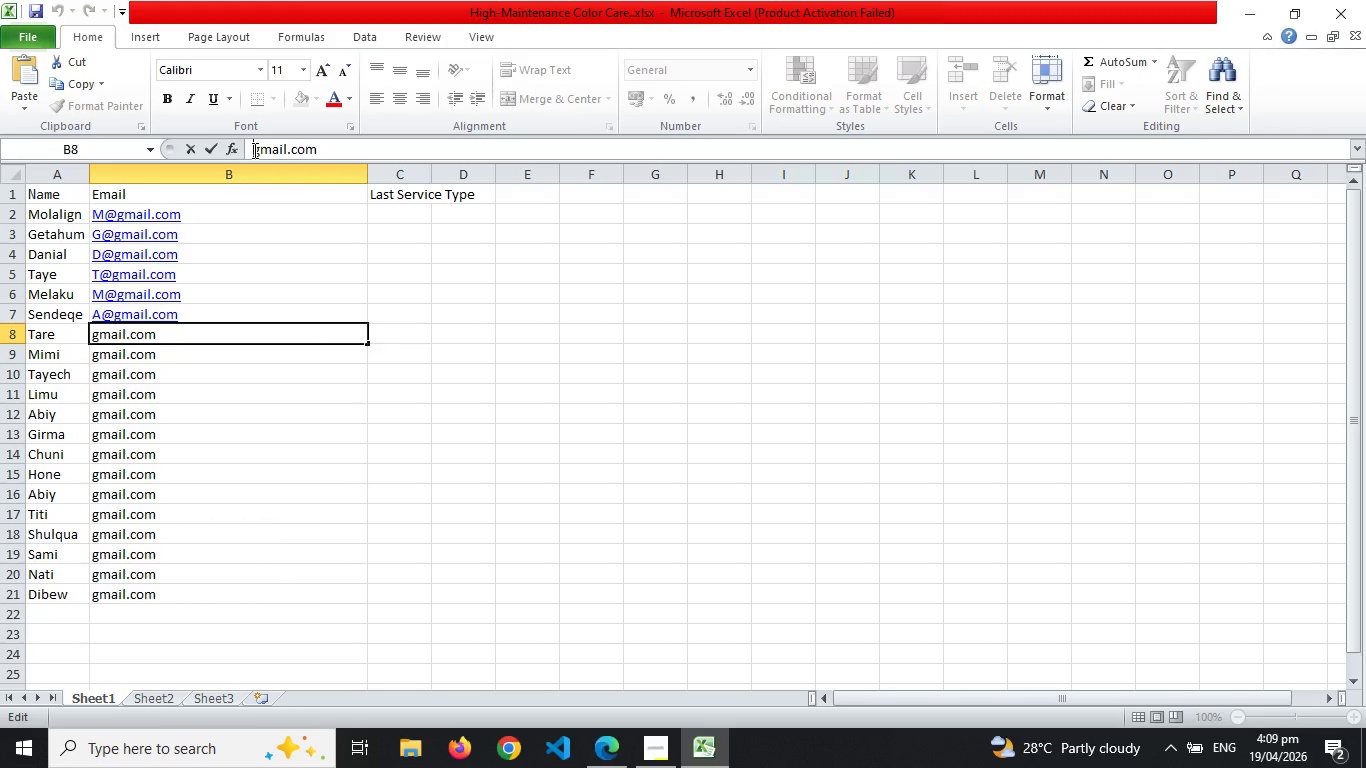 
hold_key(key=ShiftLeft, duration=0.61)
 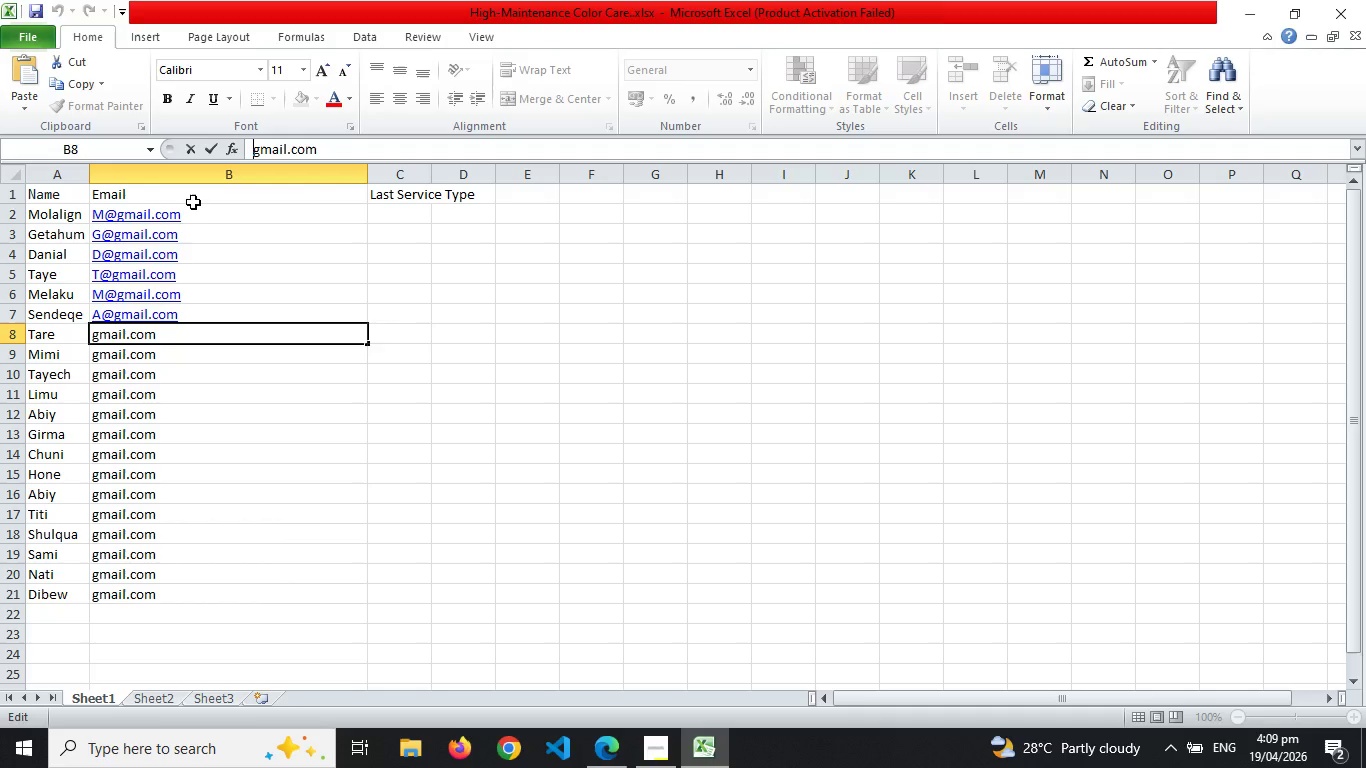 
type(T@)
 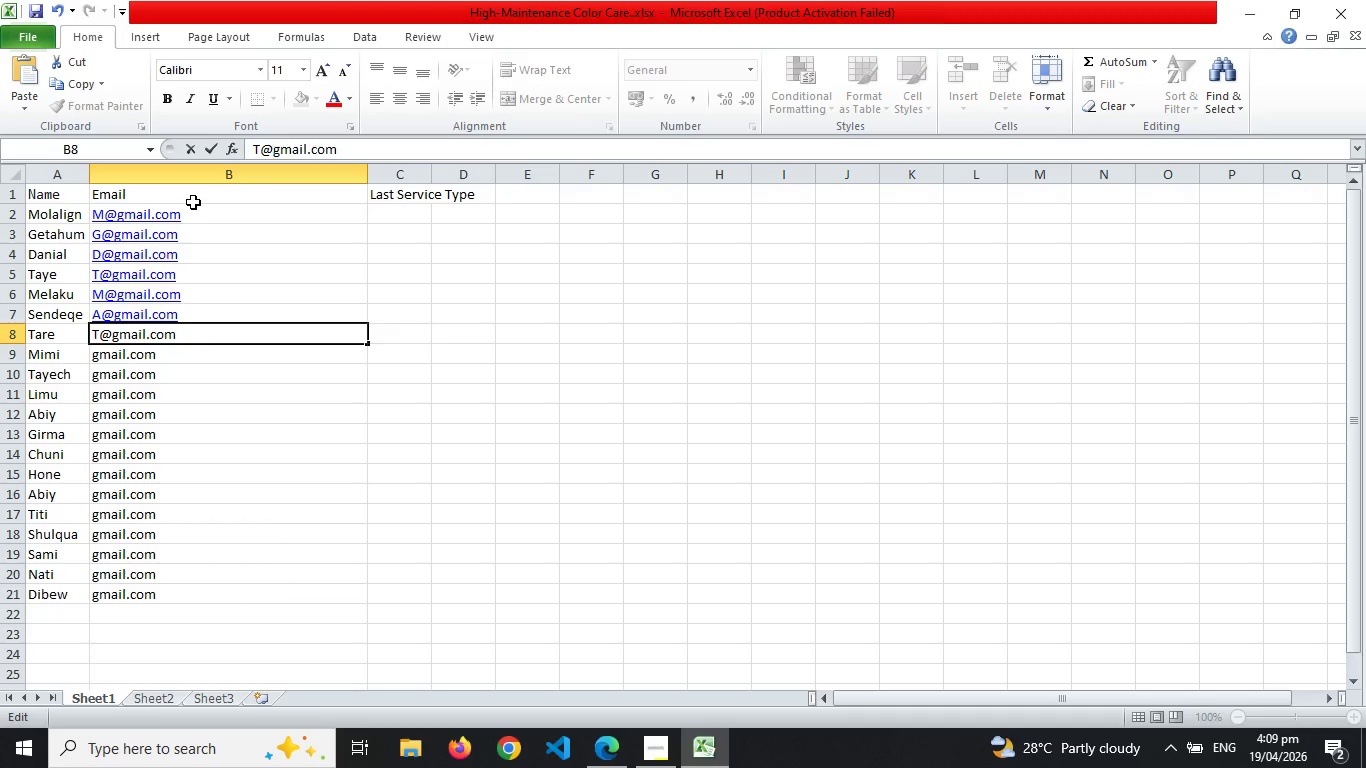 
key(Enter)
 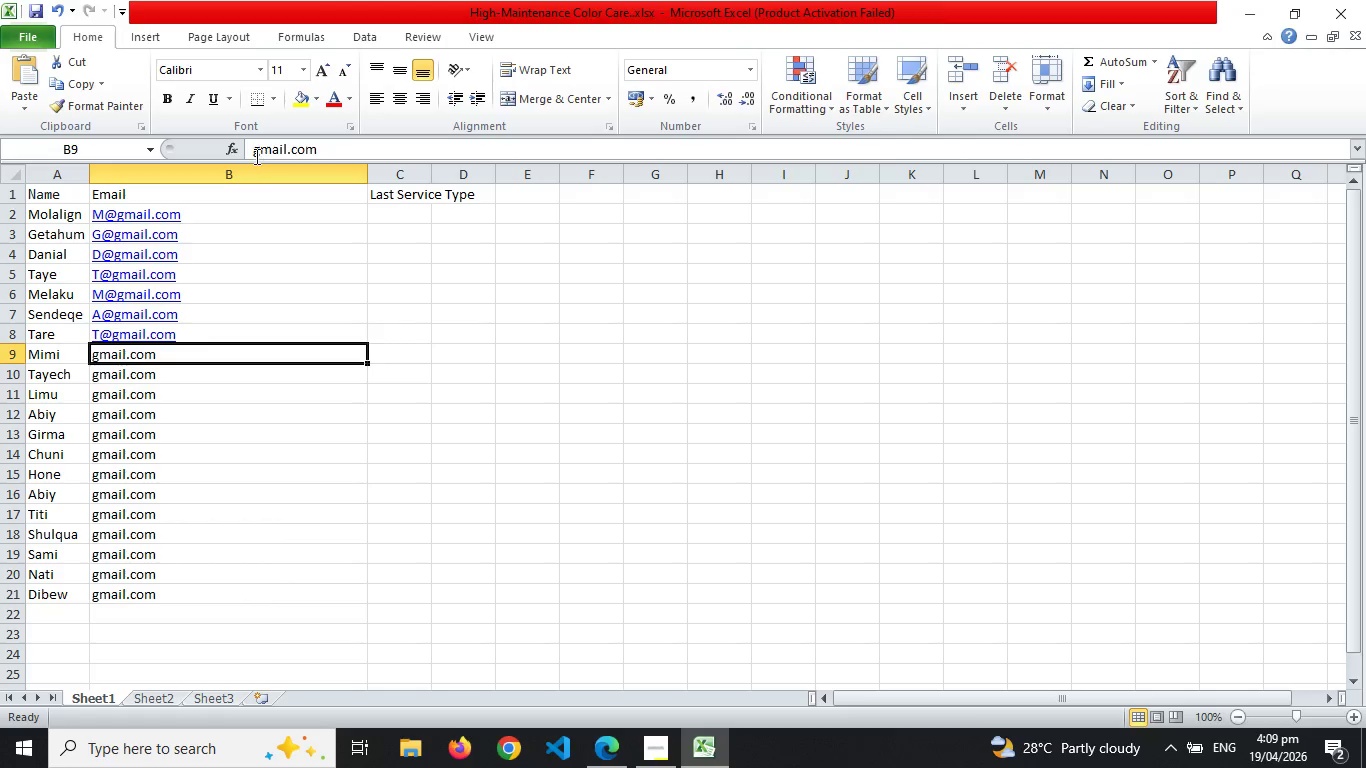 
left_click([255, 155])
 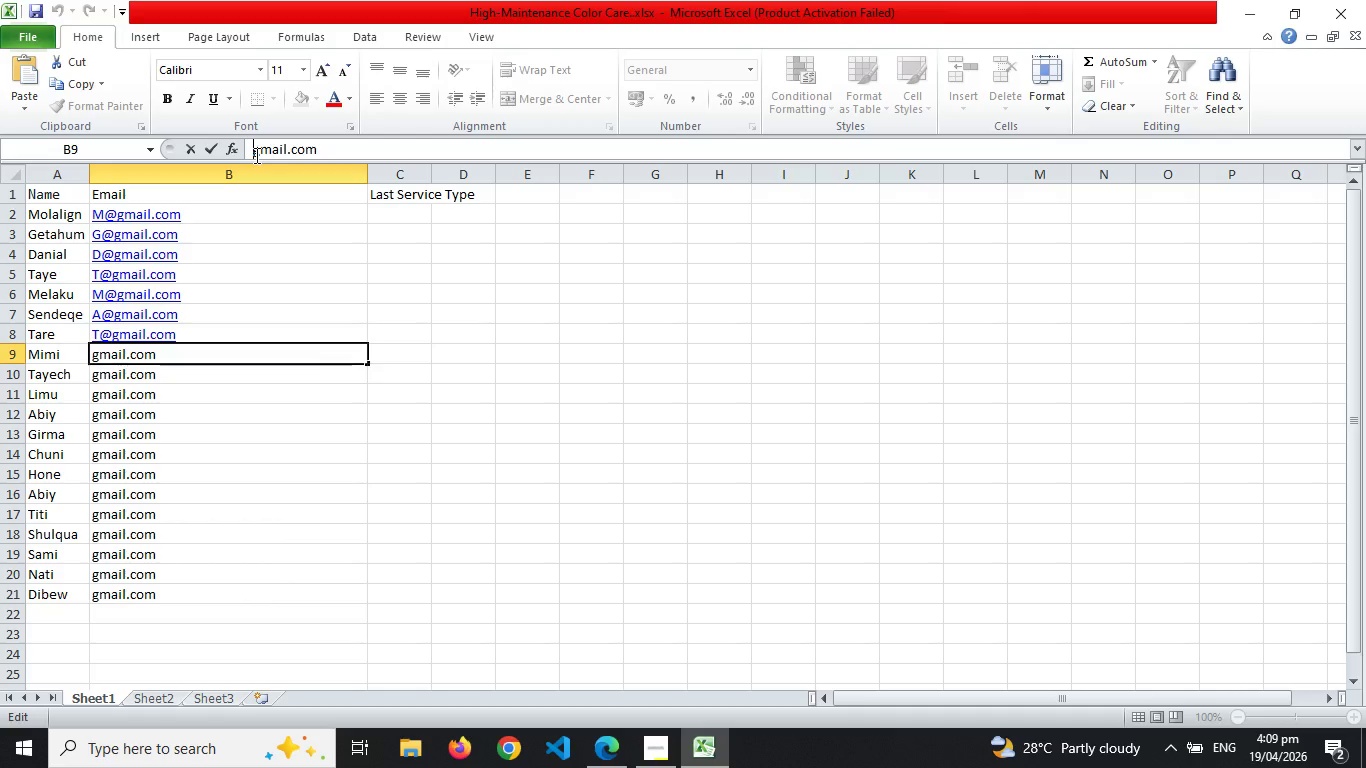 
type(M@)
 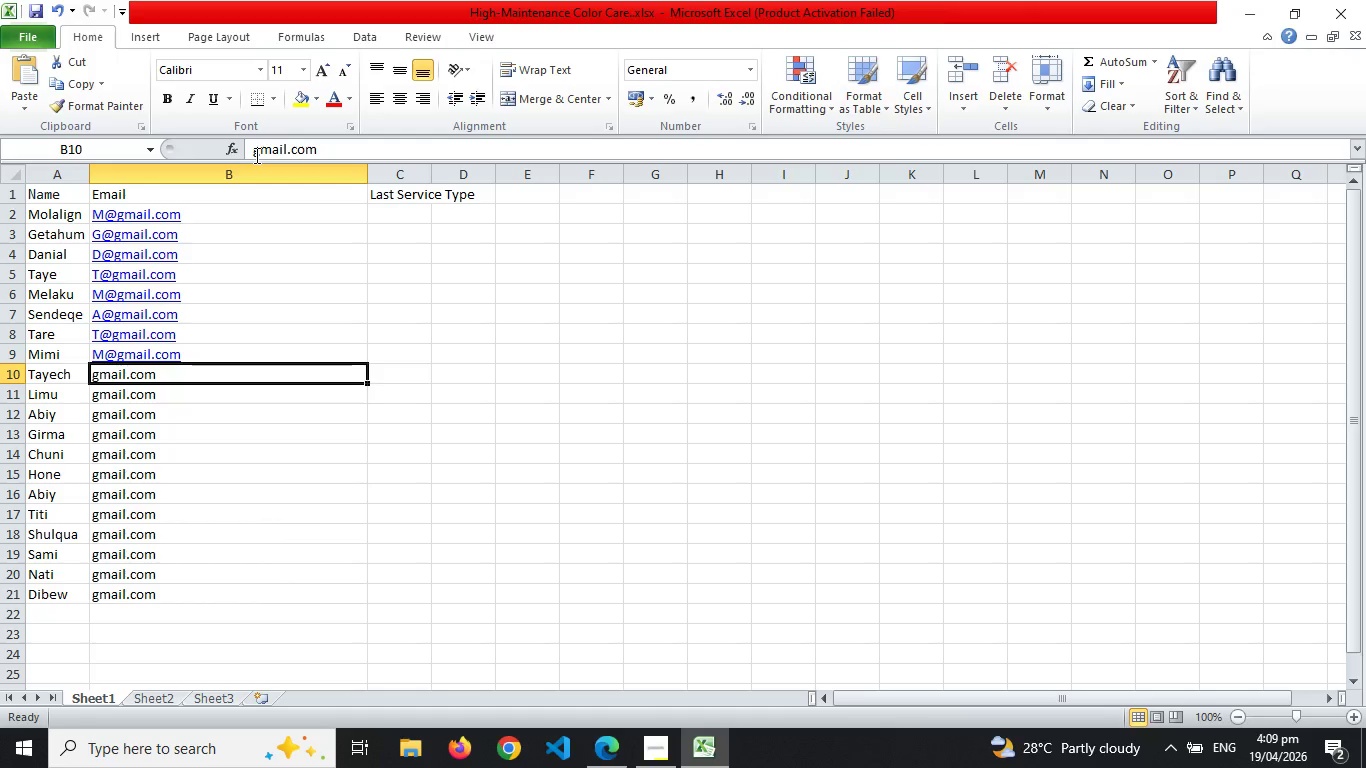 
 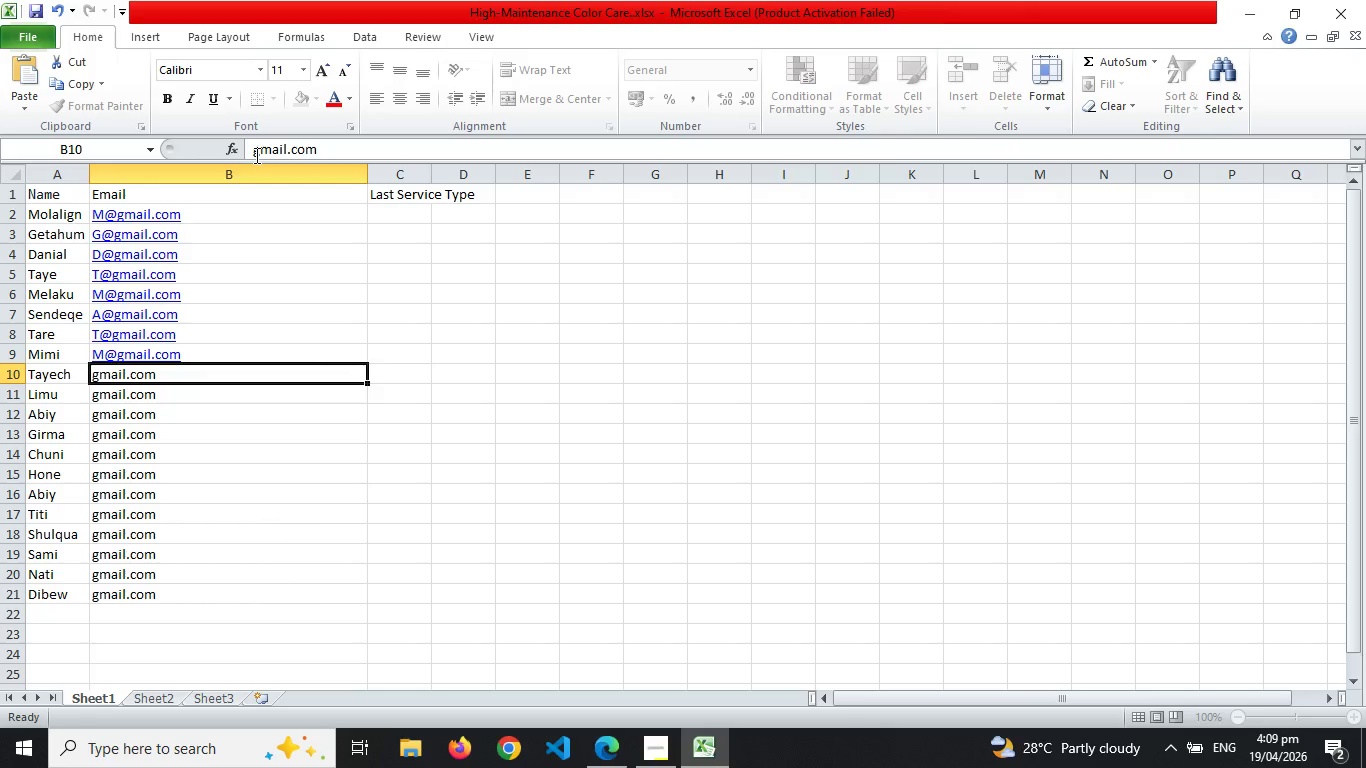 
key(Enter)
 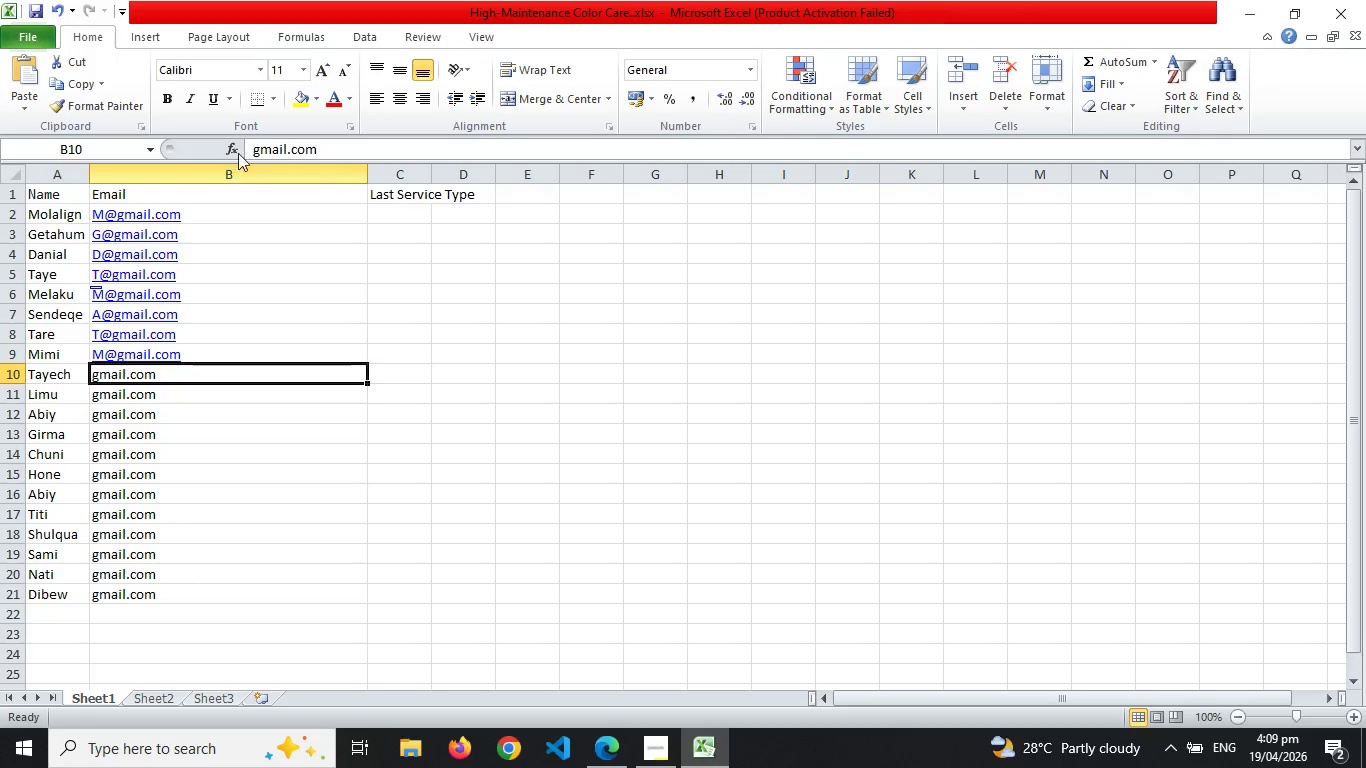 
left_click([251, 147])
 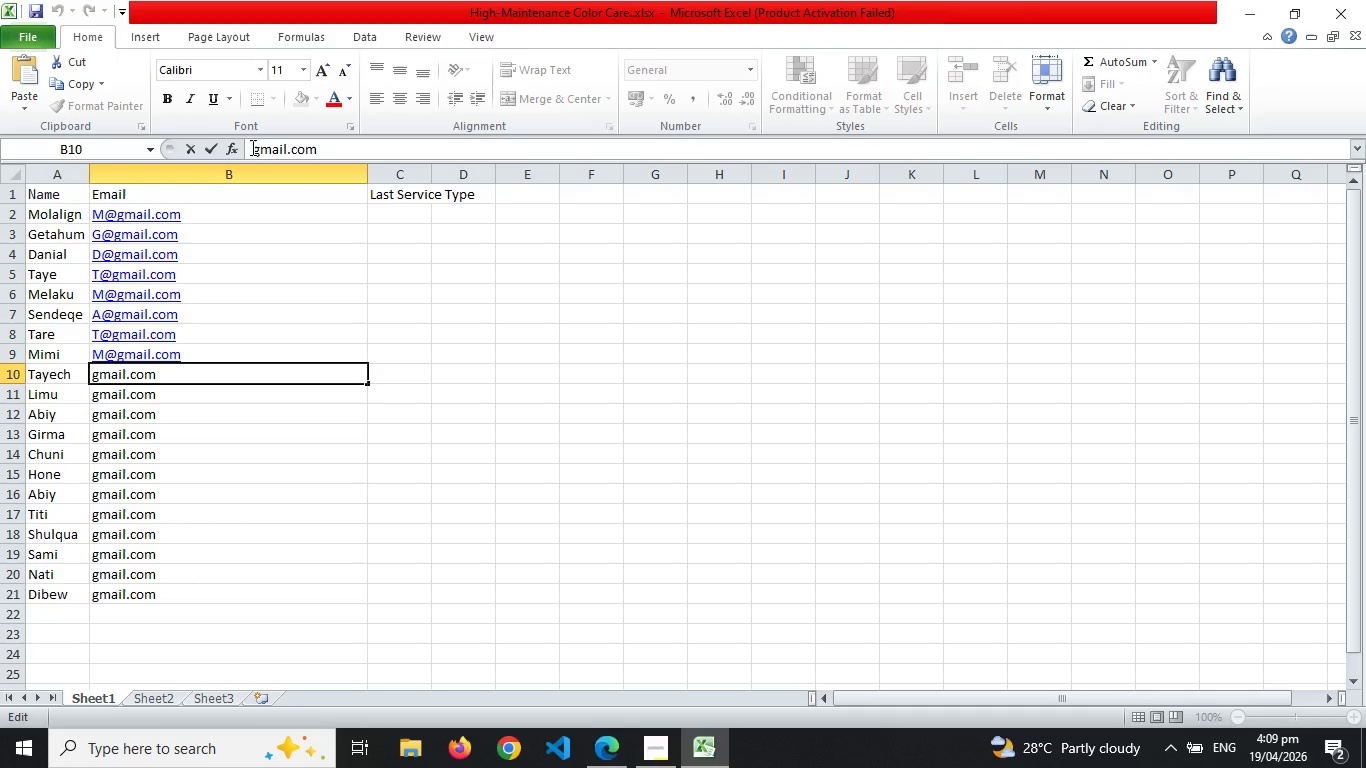 
type(t@)
 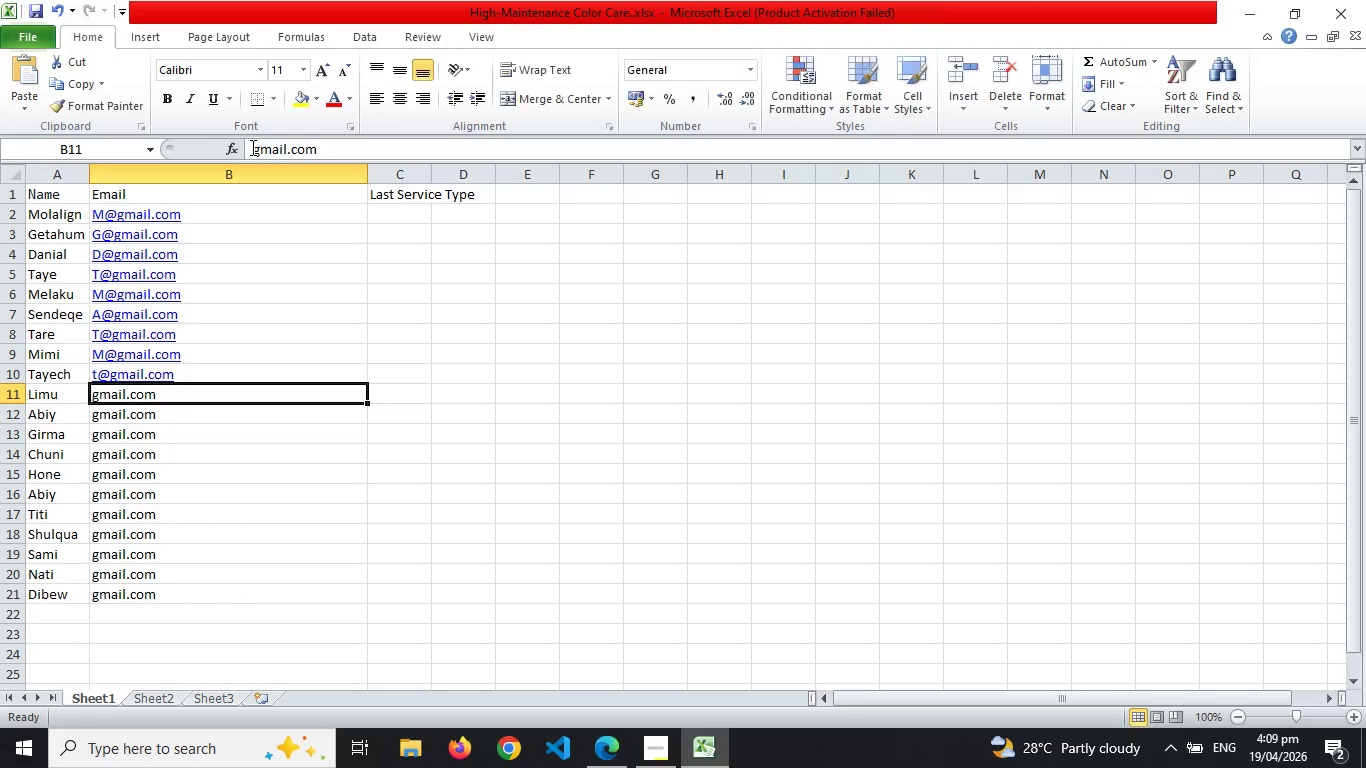 
 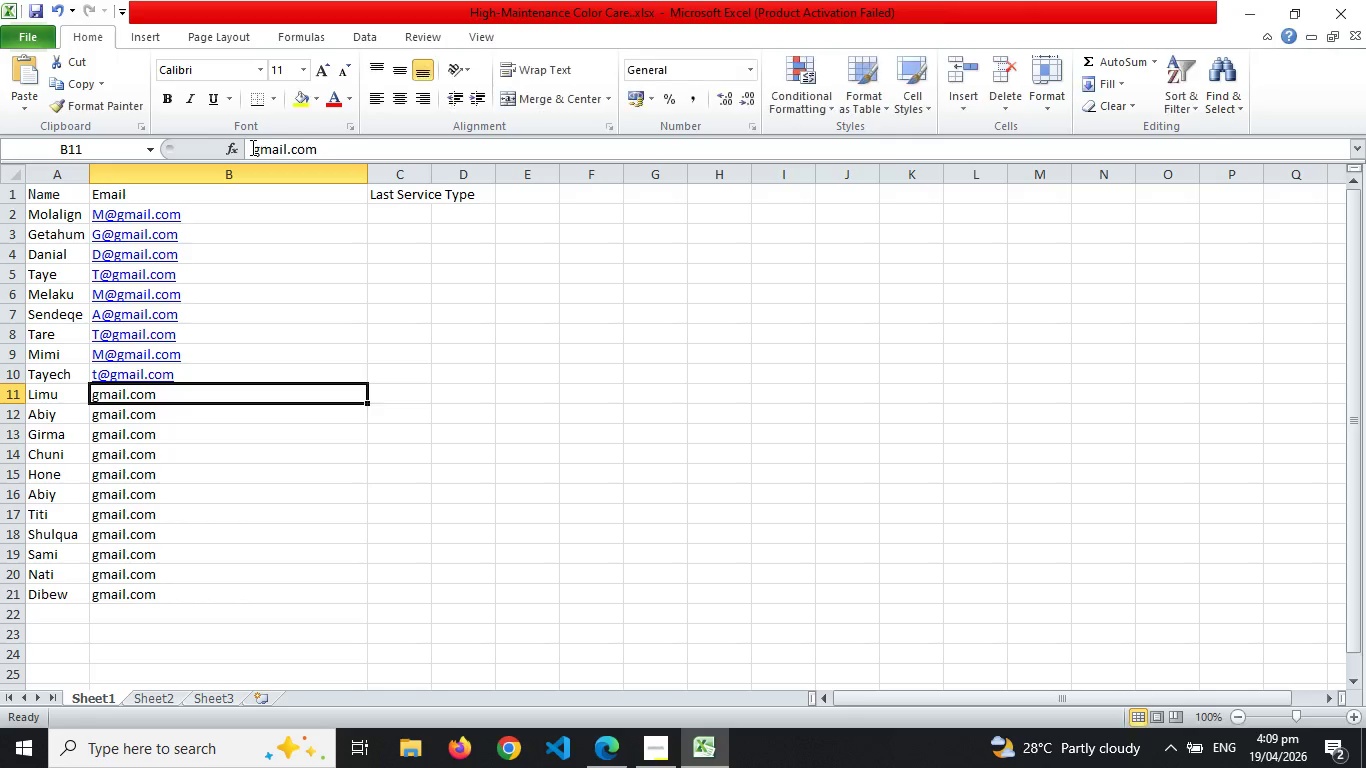 
key(Enter)
 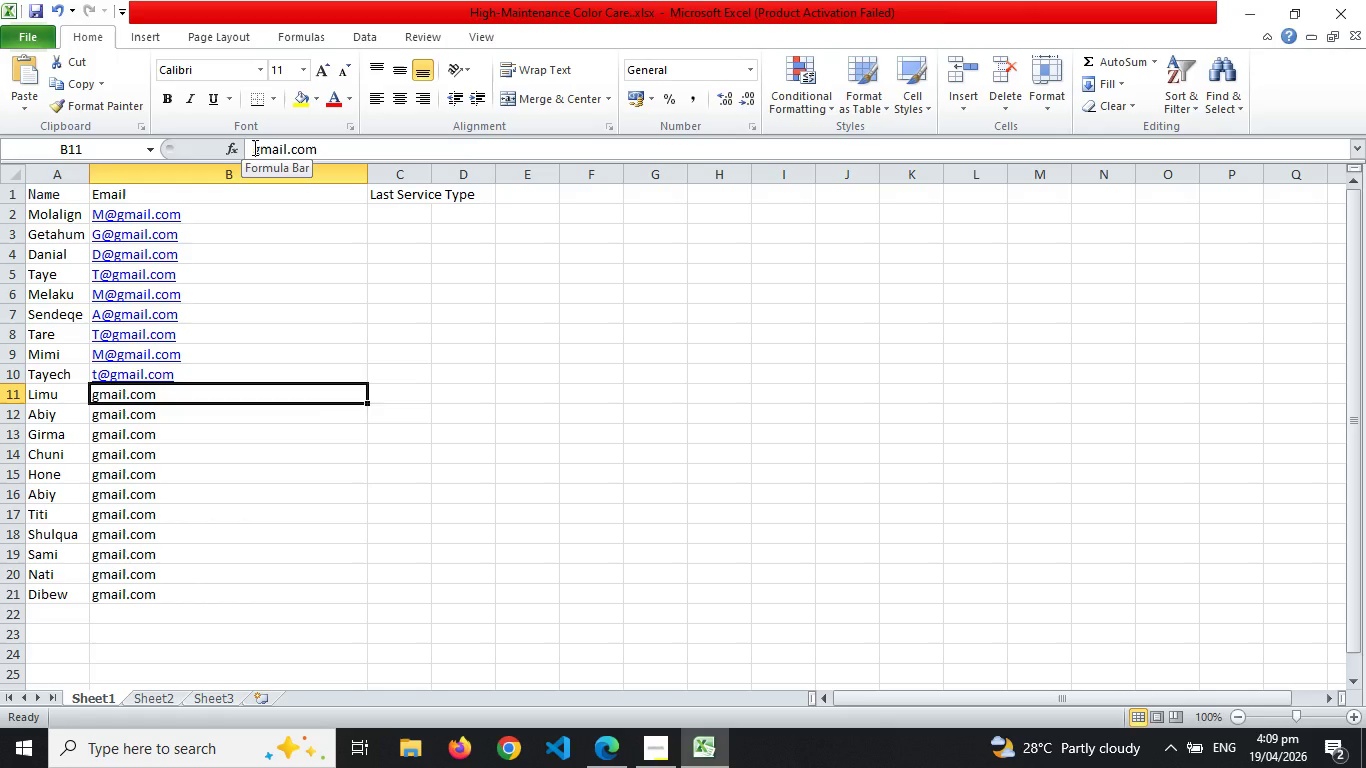 
left_click([253, 147])
 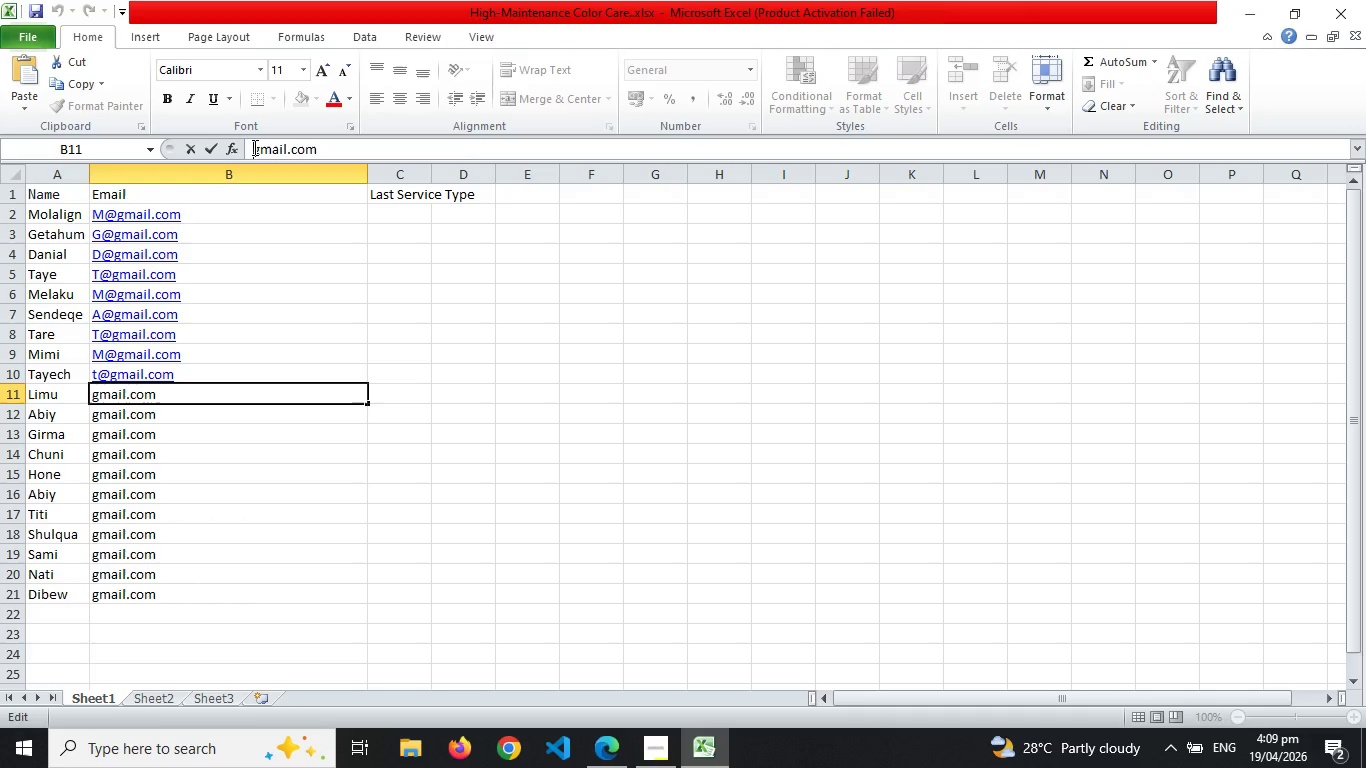 
type(L@)
 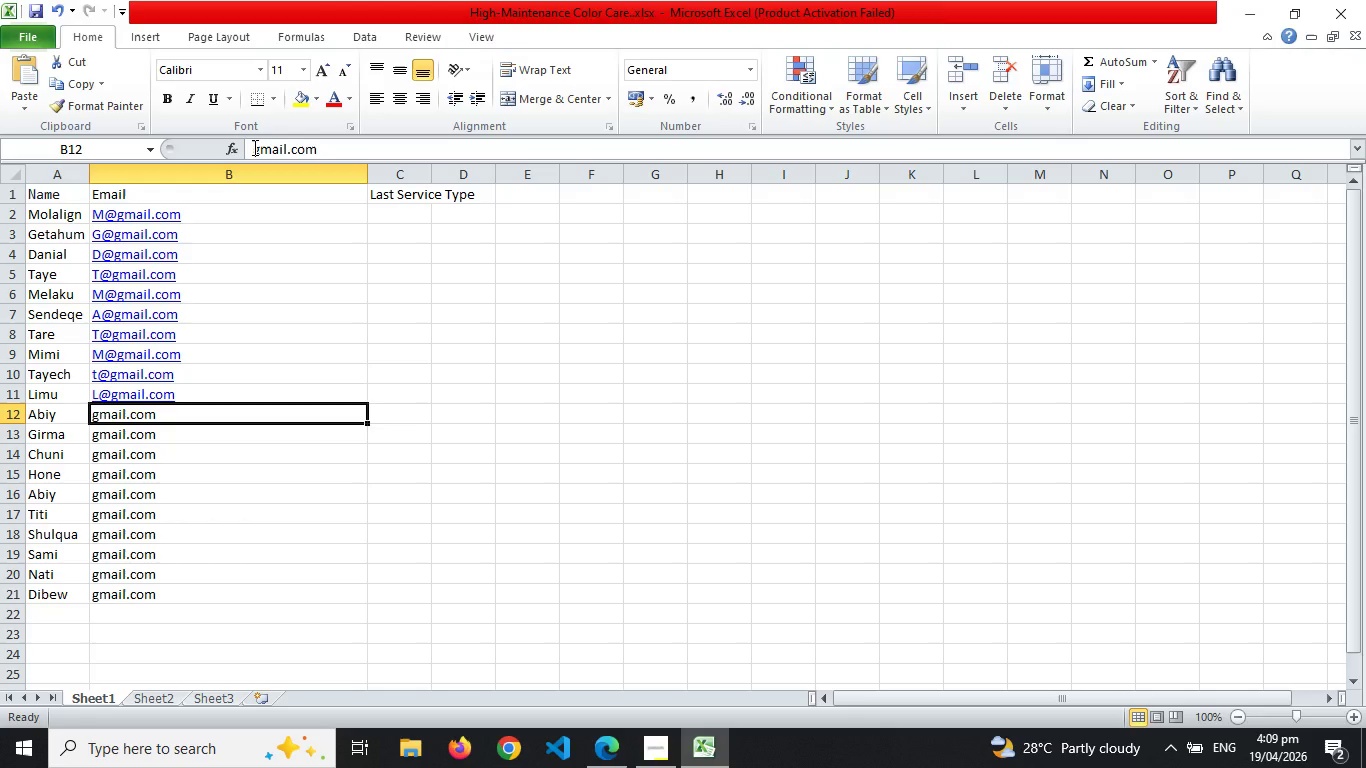 
 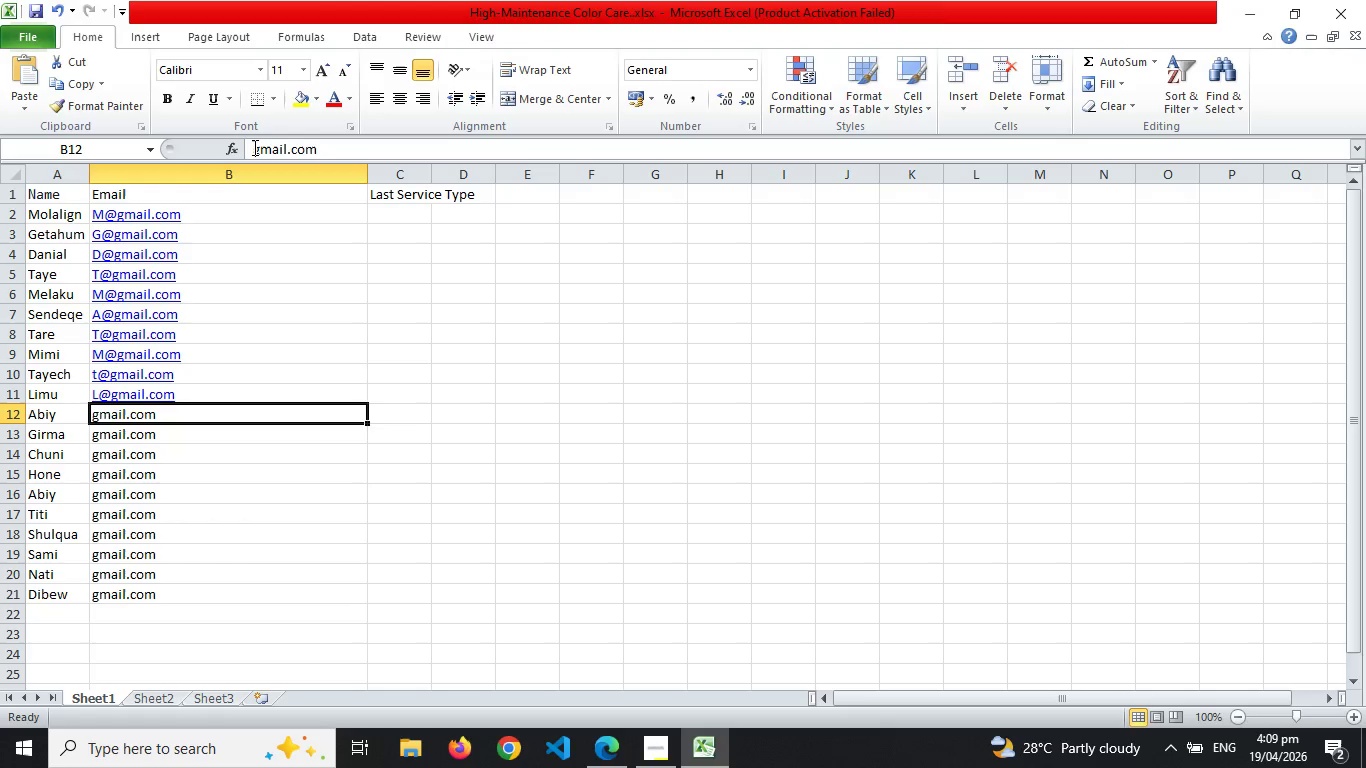 
key(Enter)
 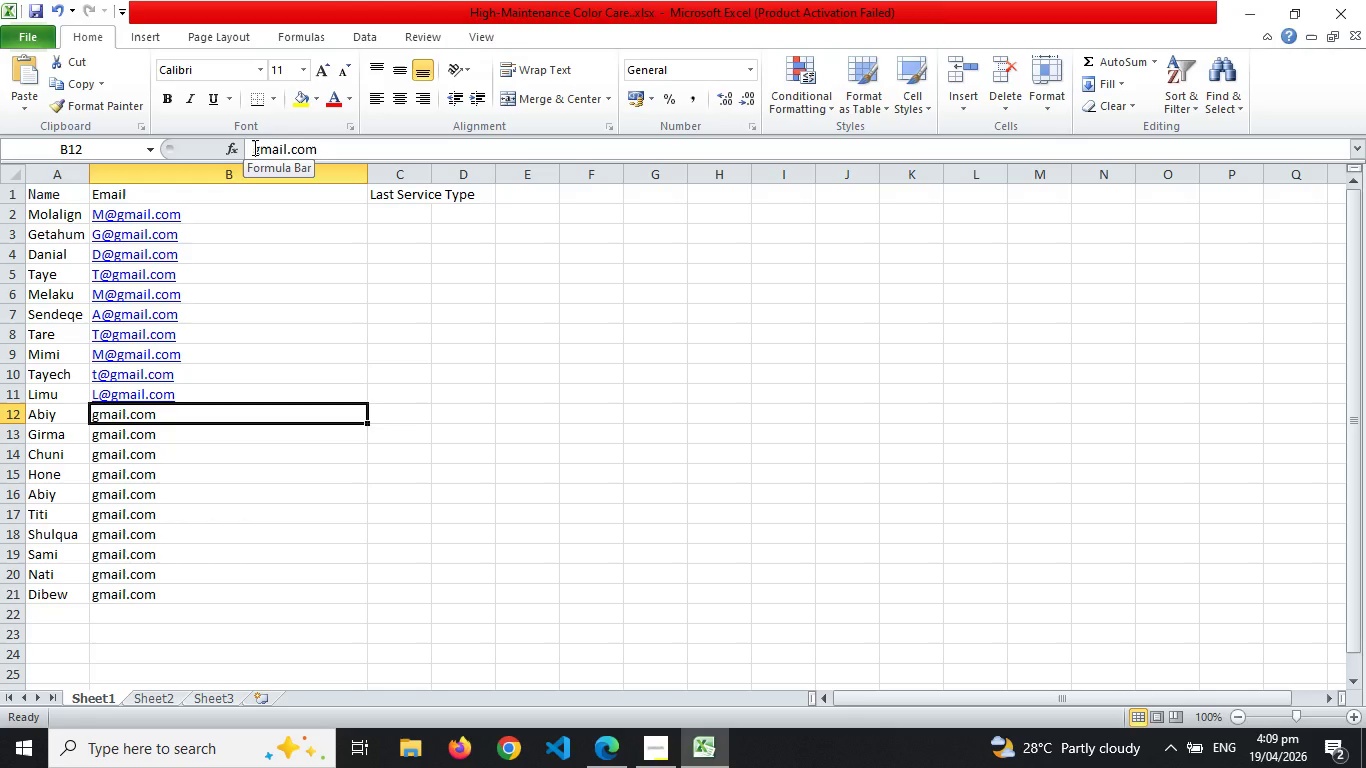 
left_click([253, 147])
 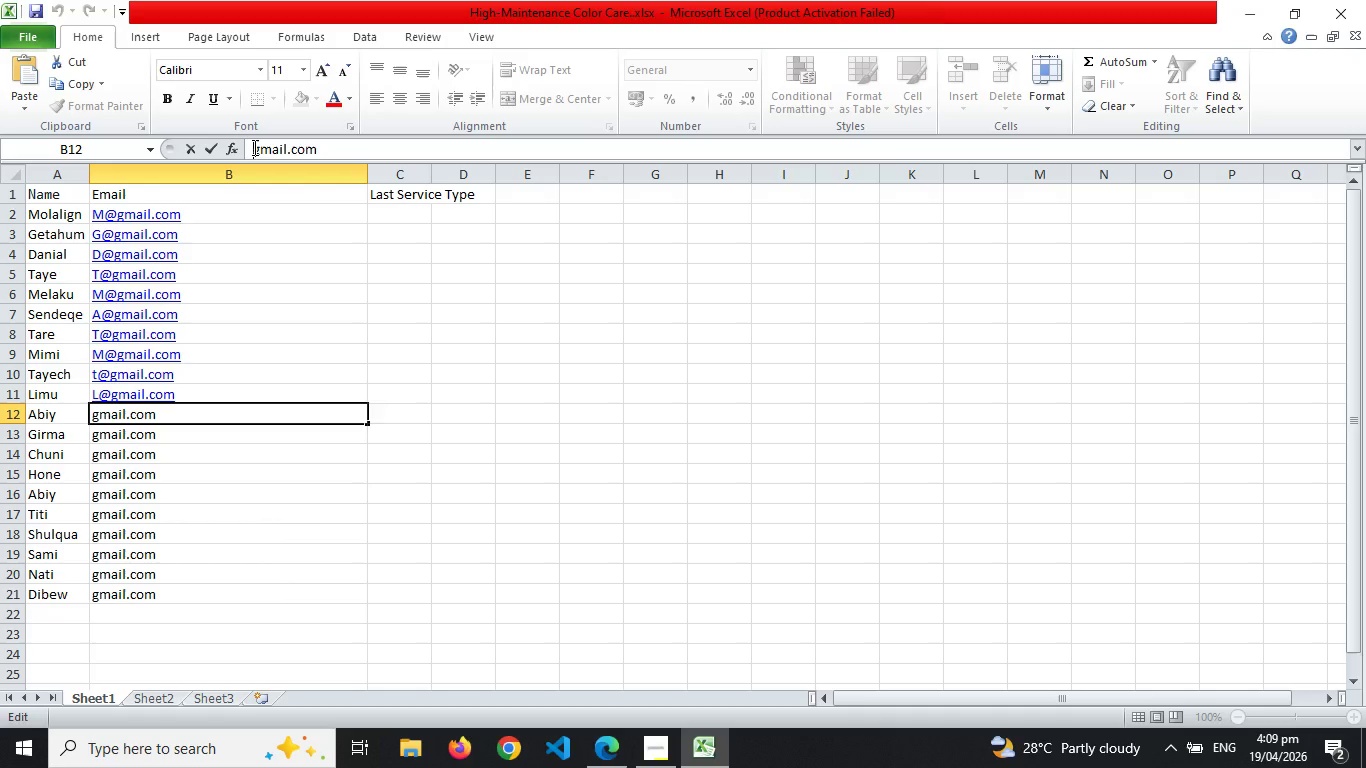 
type(A@)
 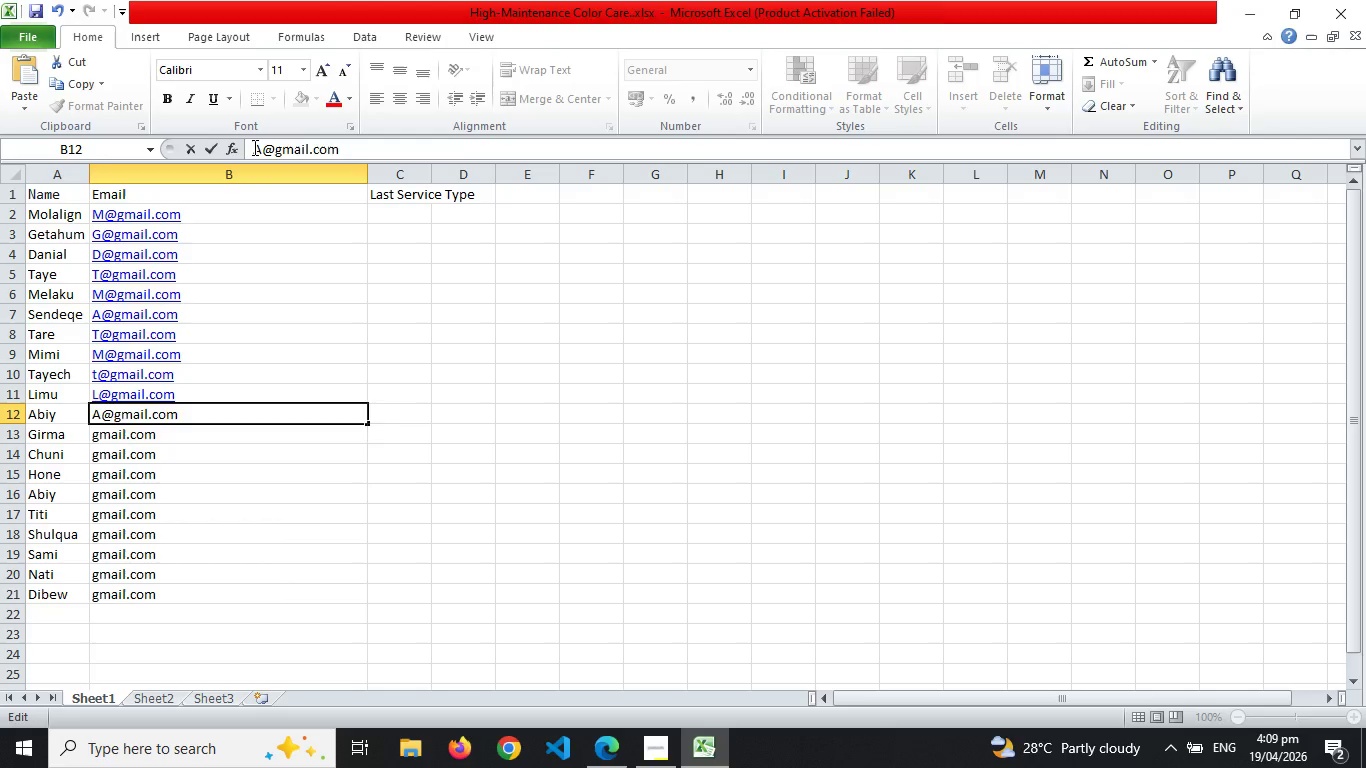 
key(Enter)
 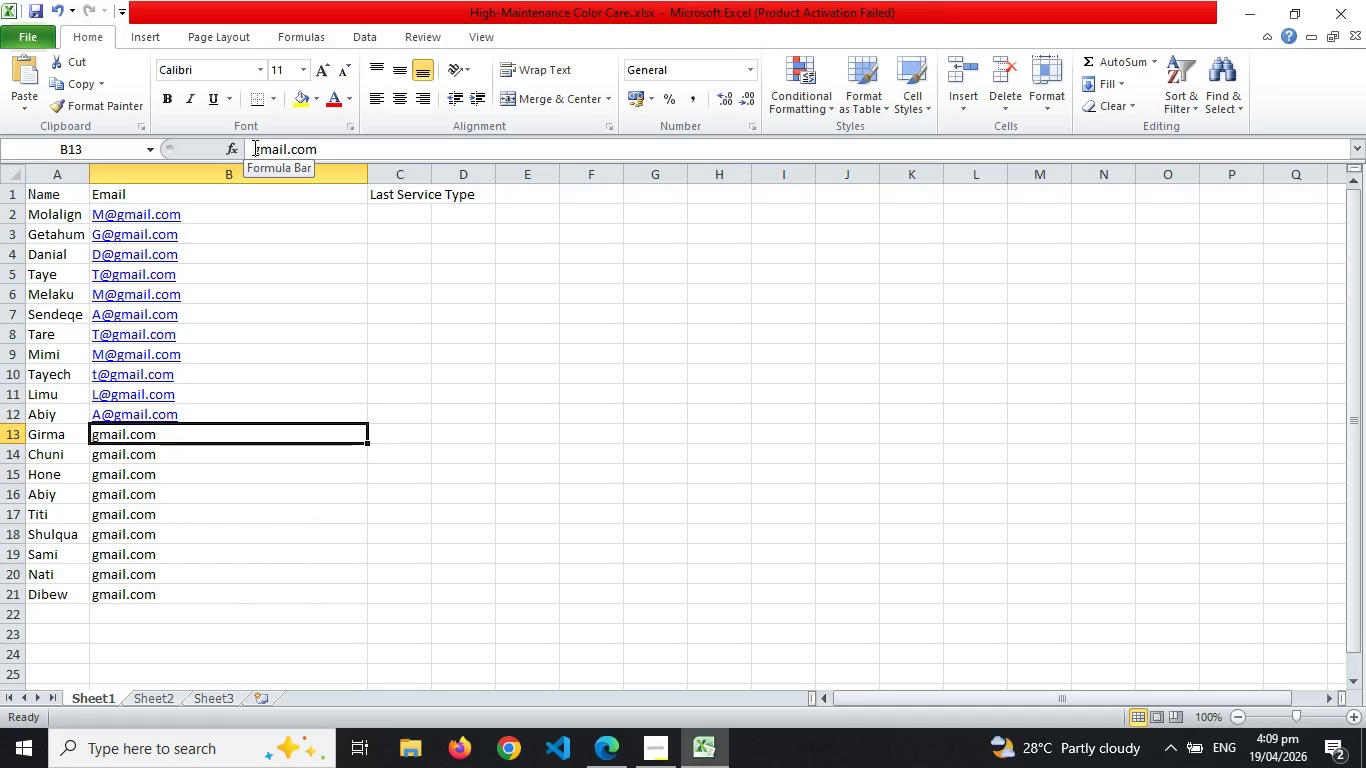 
left_click([253, 147])
 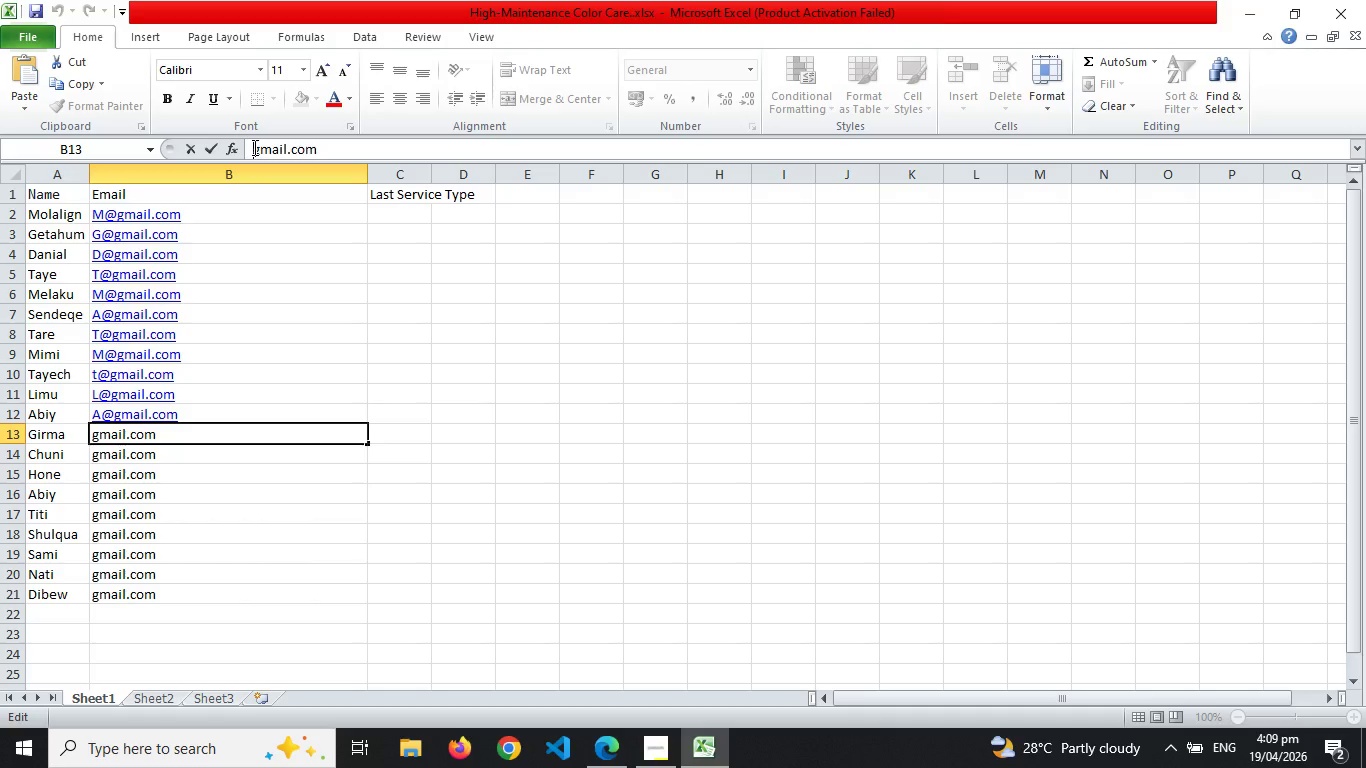 
type(G@)
 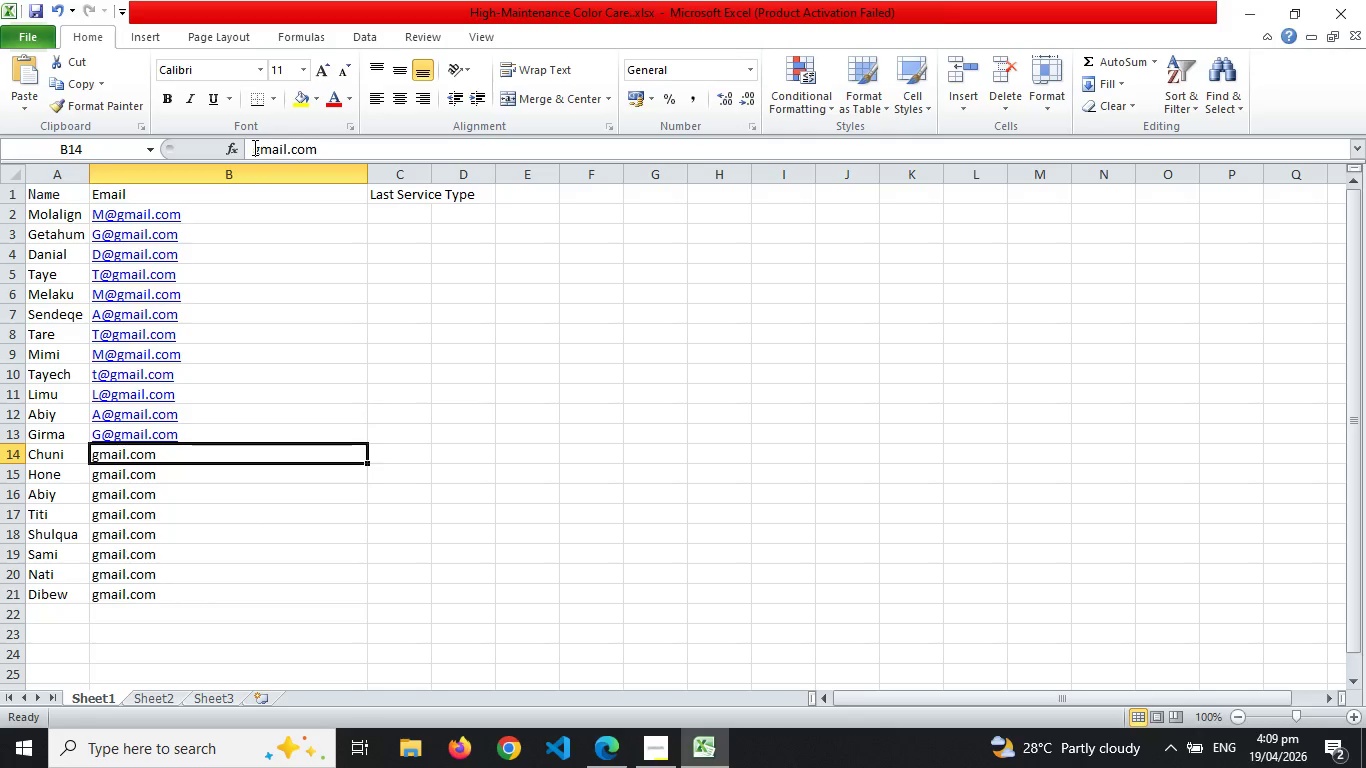 
 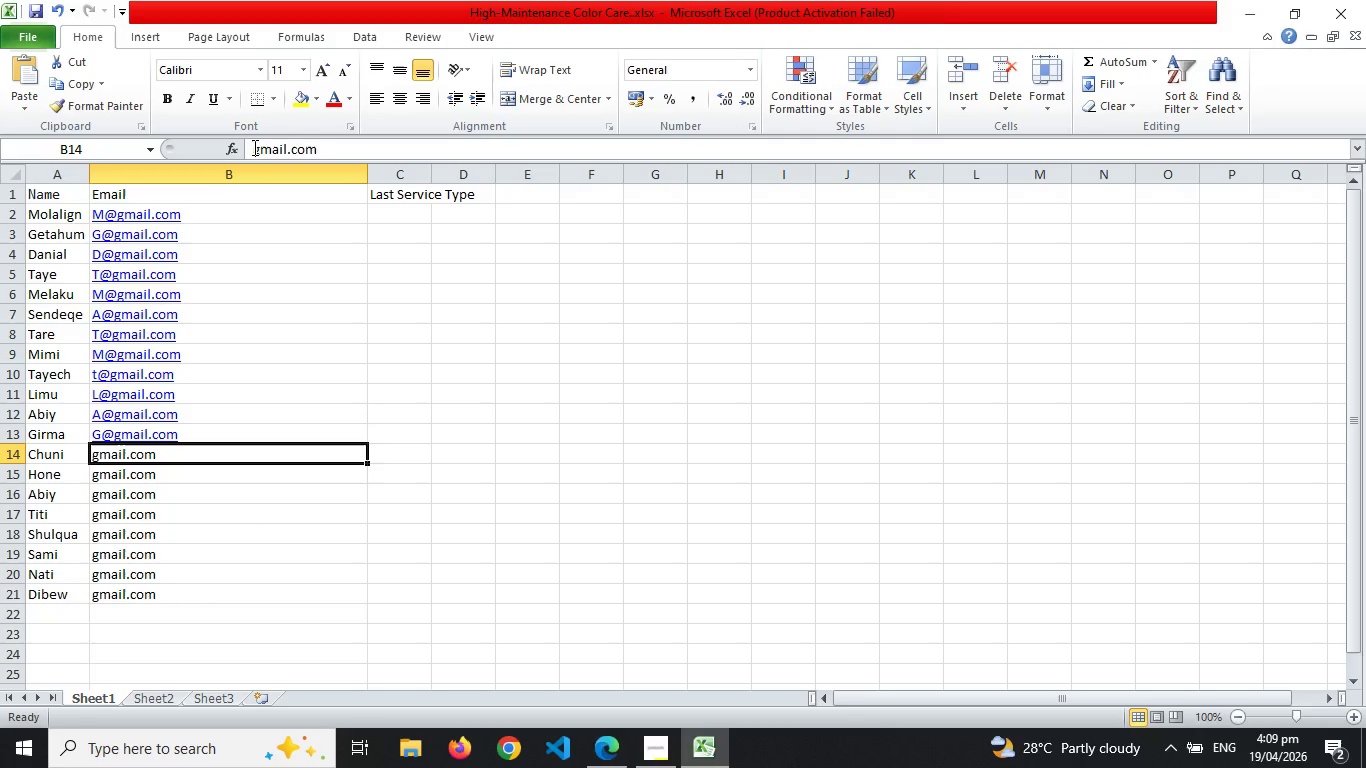 
key(Enter)
 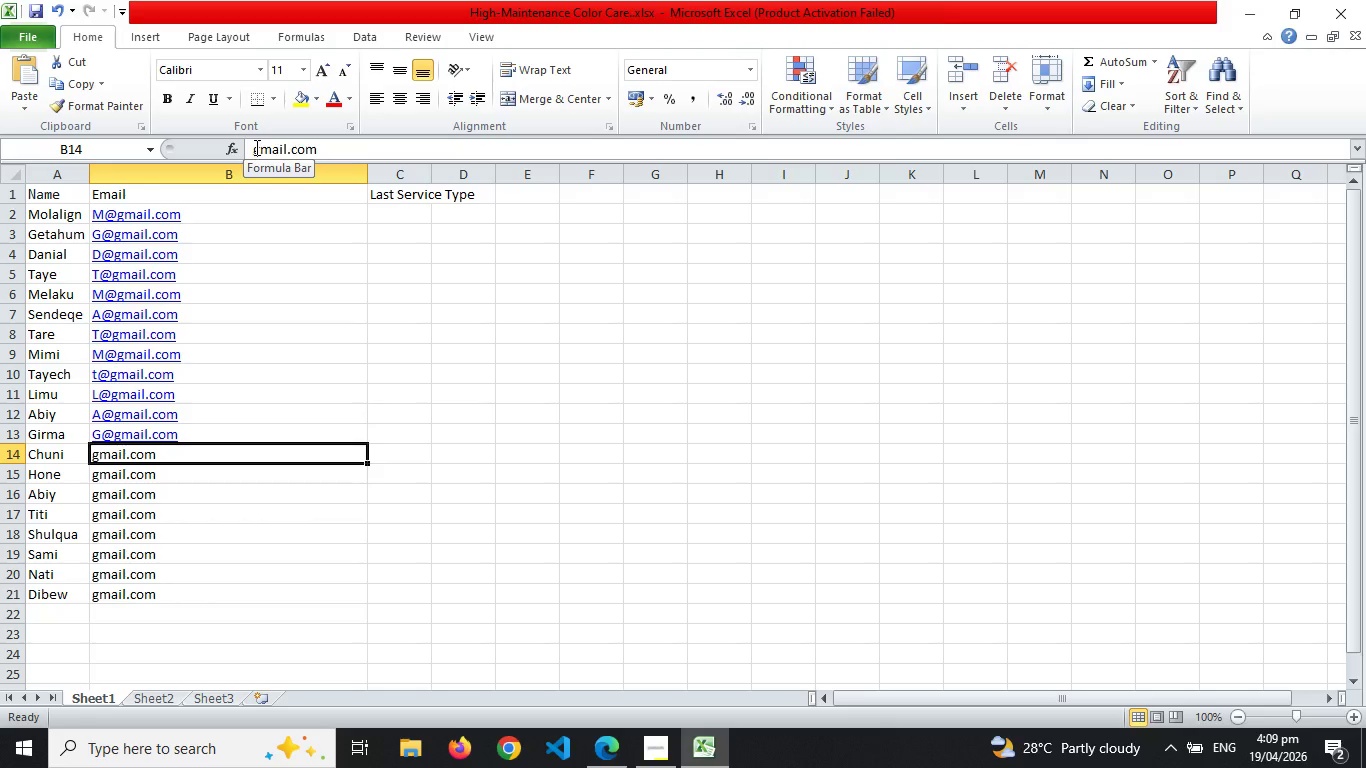 
left_click([255, 147])
 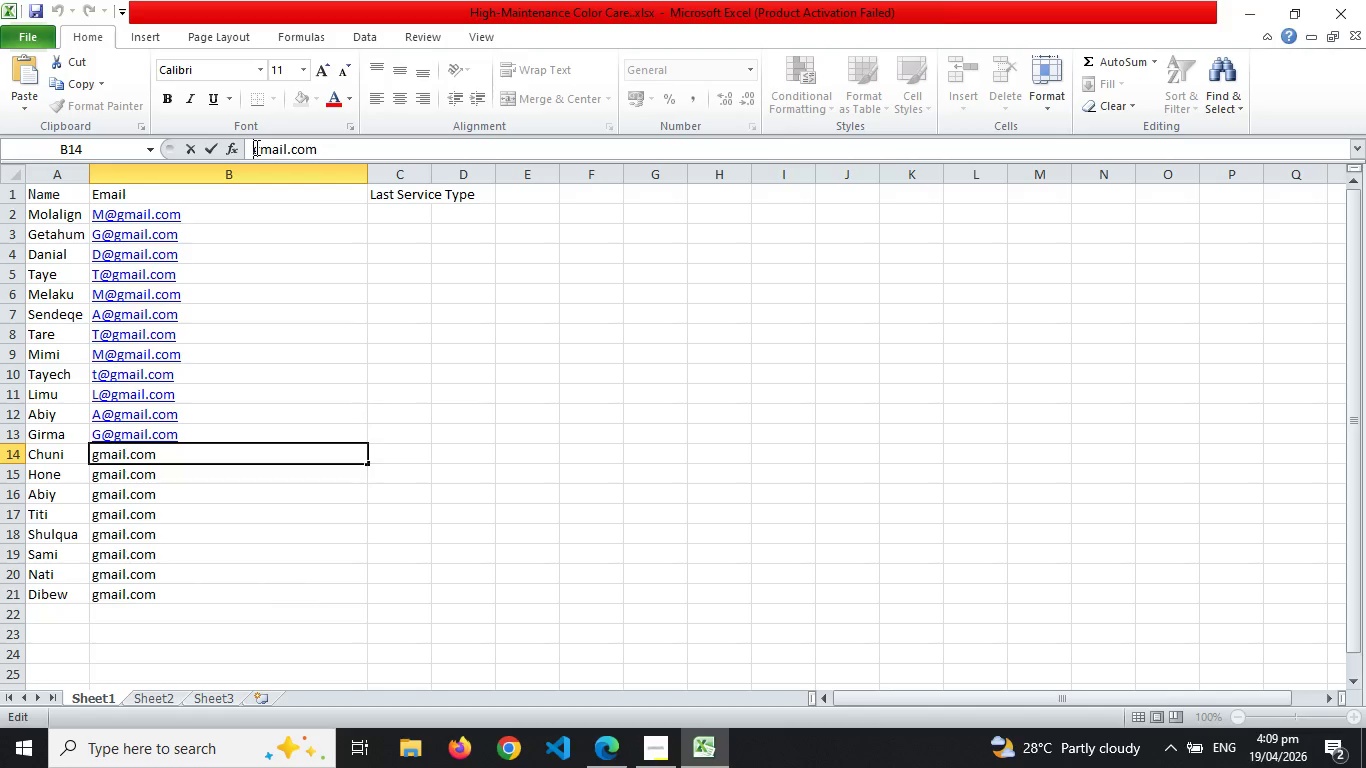 
type(C@)
 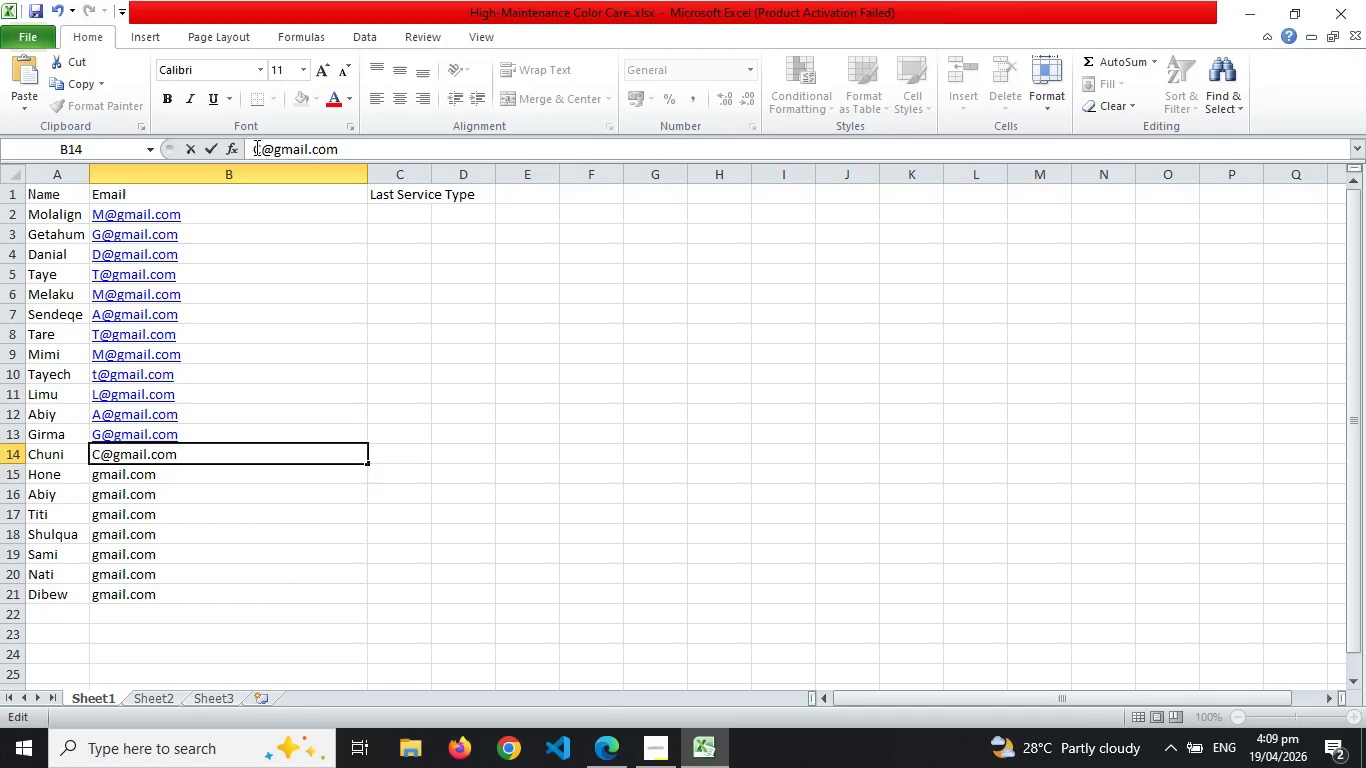 
key(Enter)
 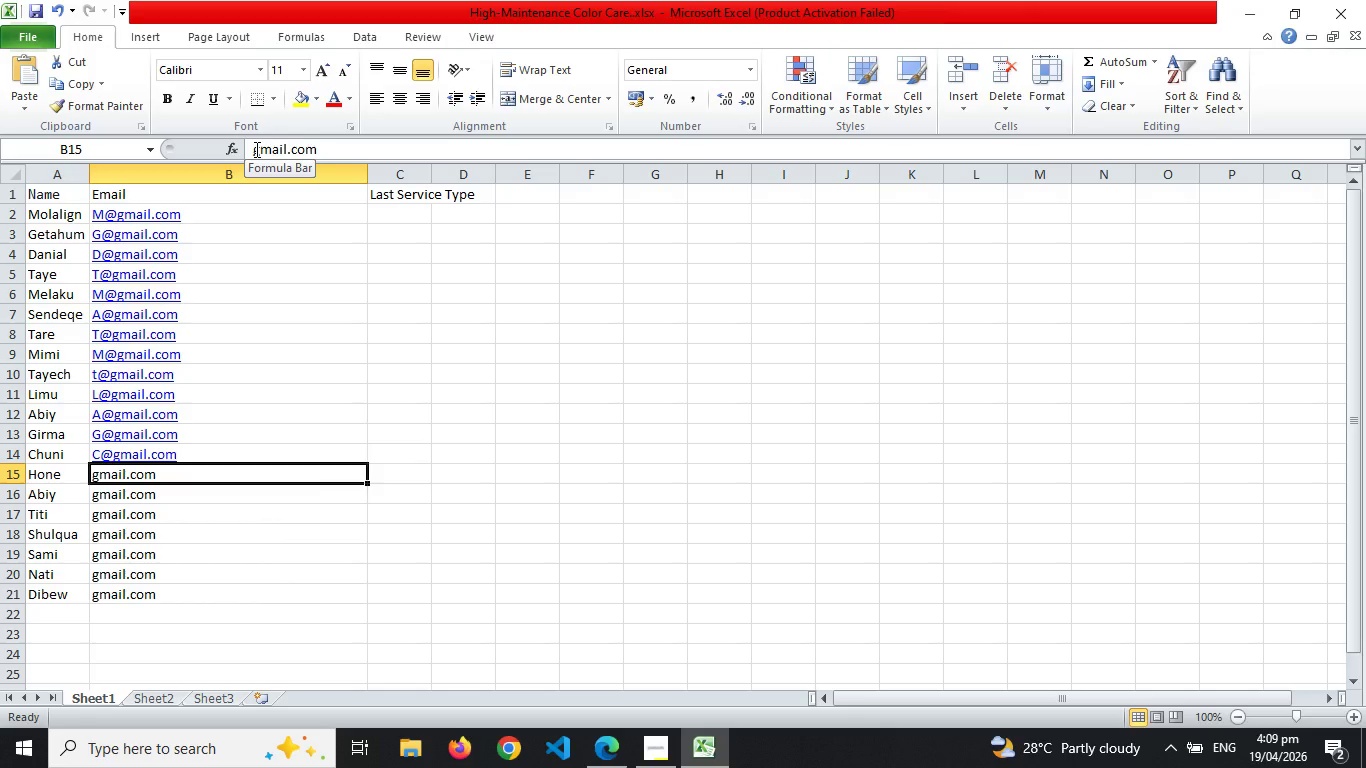 
left_click([255, 149])
 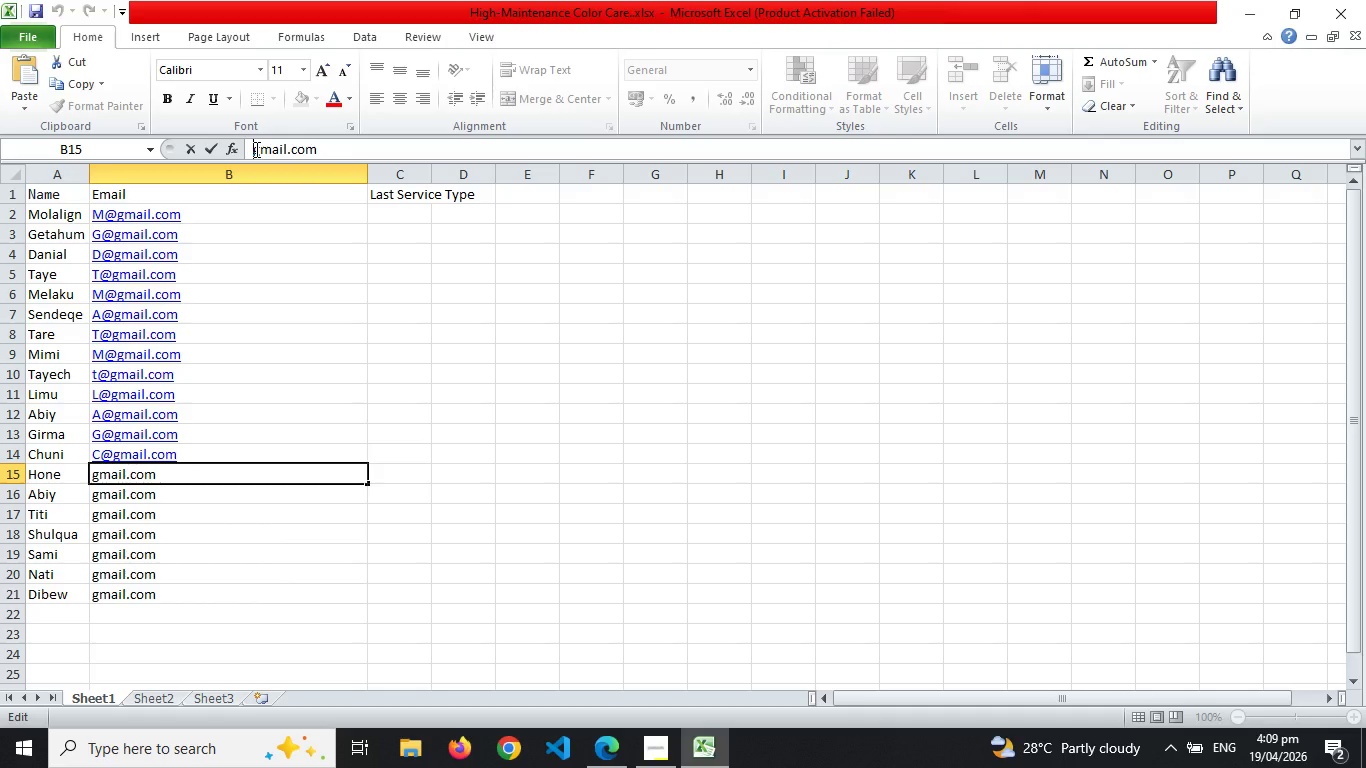 
type(H@)
 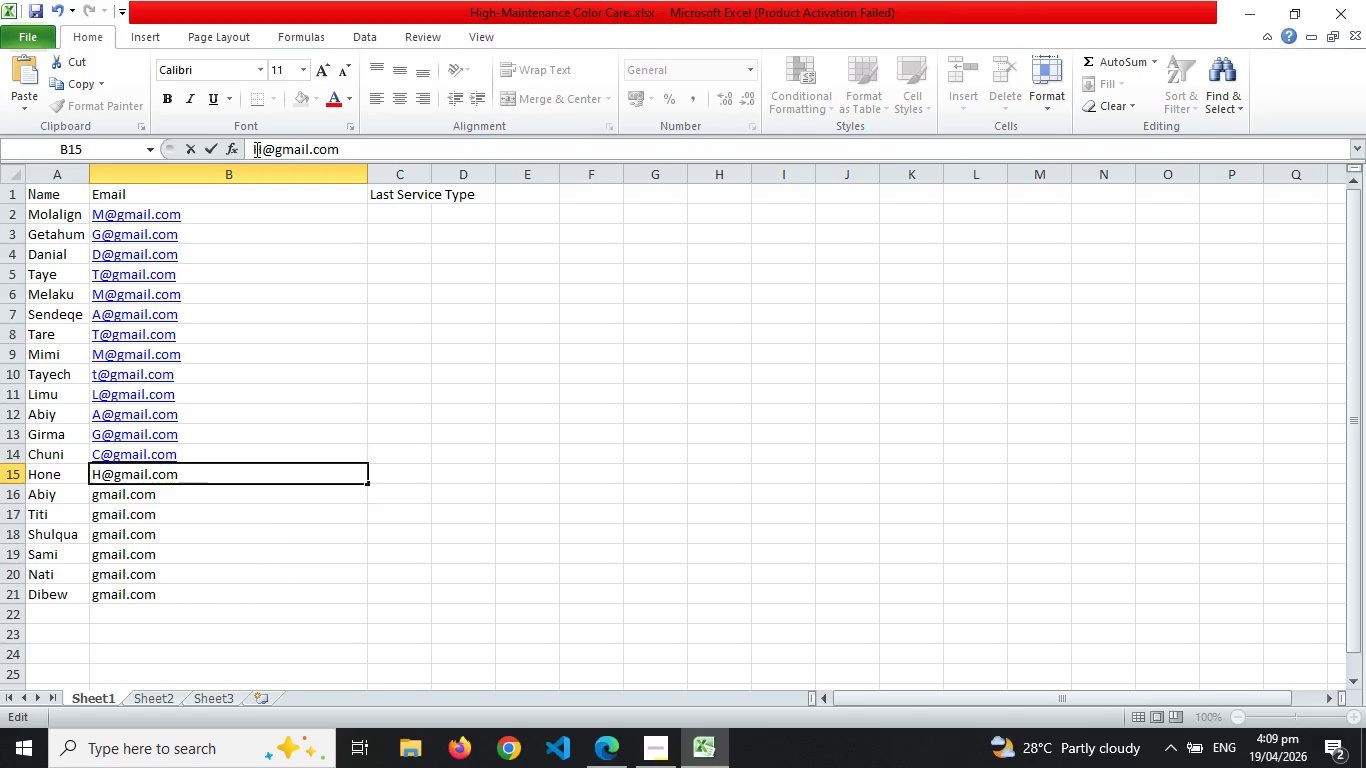 
key(Enter)
 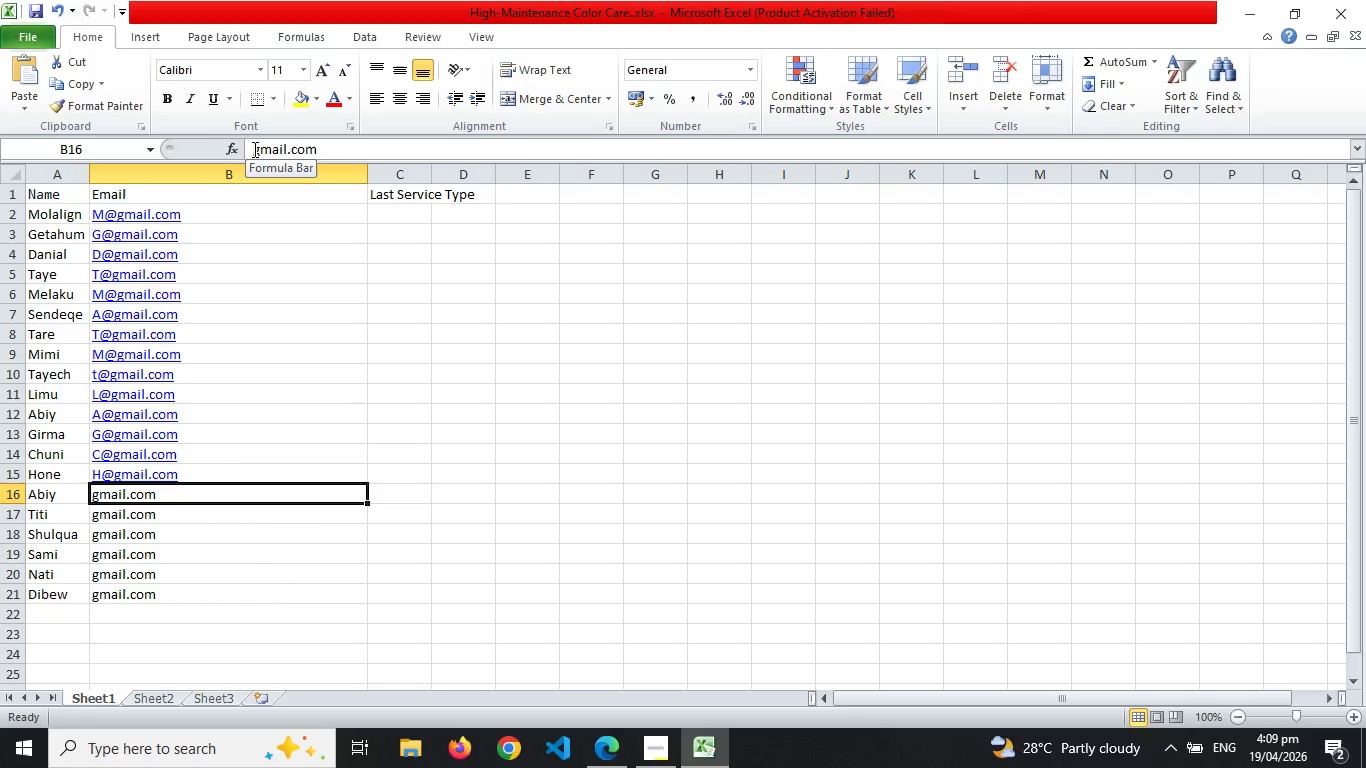 
left_click([253, 149])
 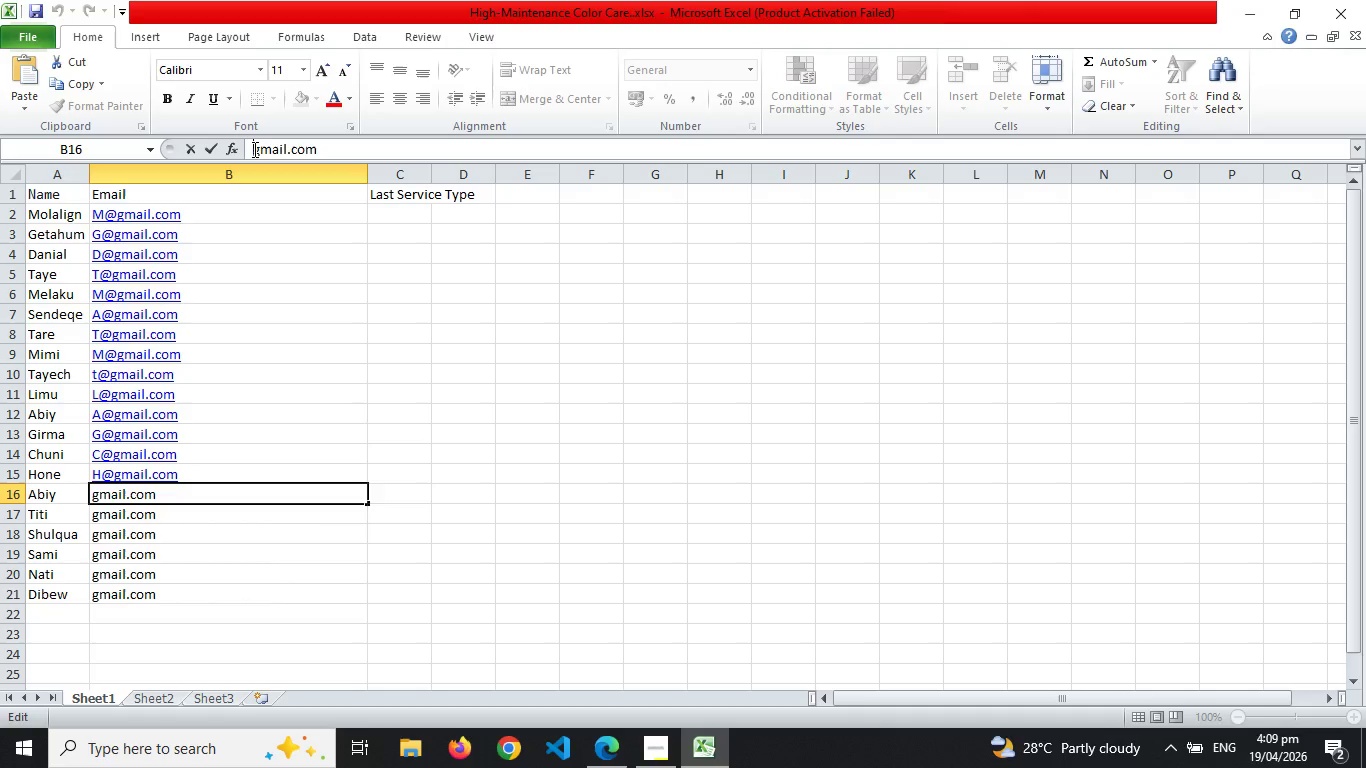 
type(A@)